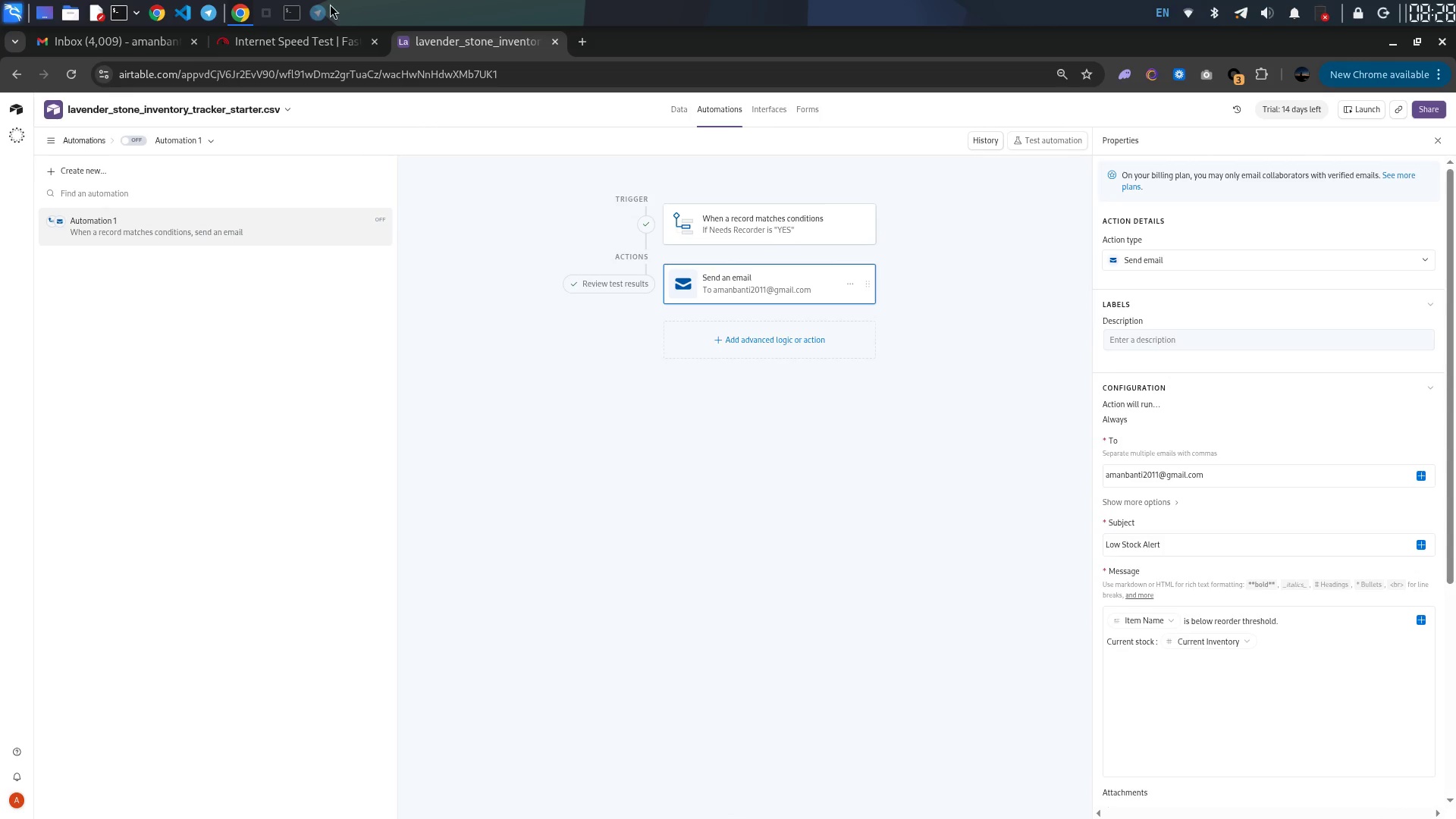 
left_click([319, 1])
 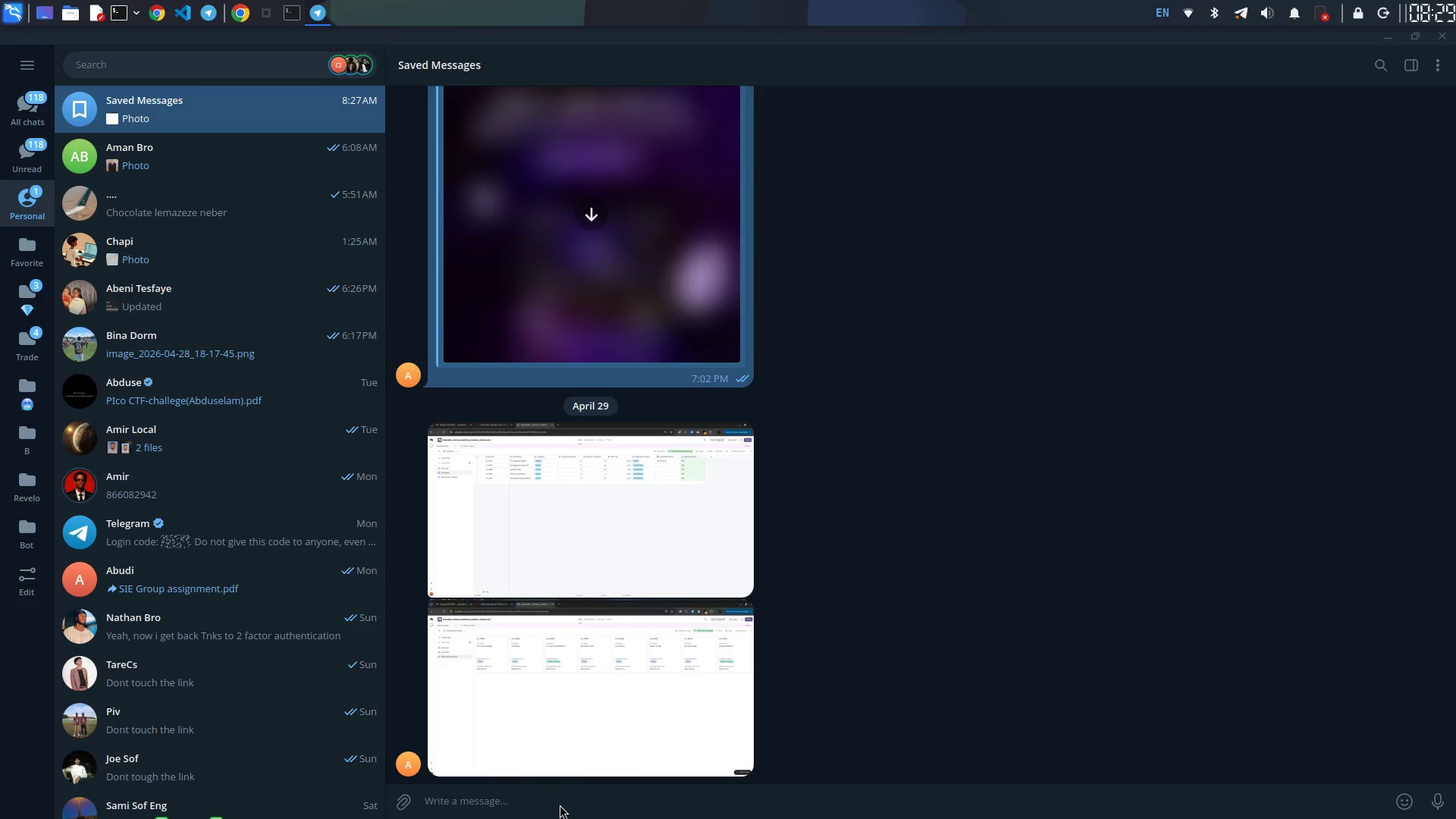 
left_click([560, 805])
 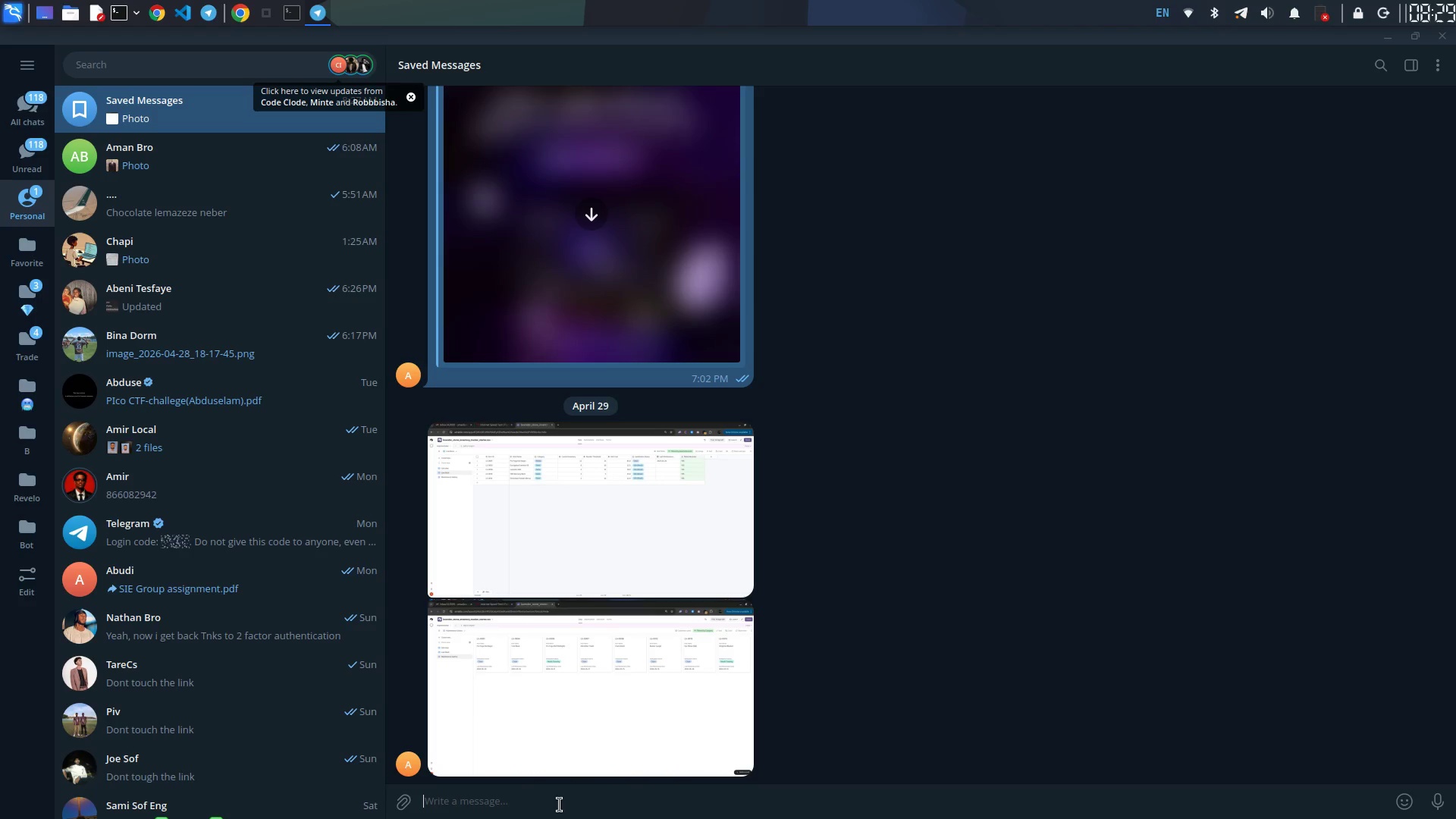 
key(Control+V)
 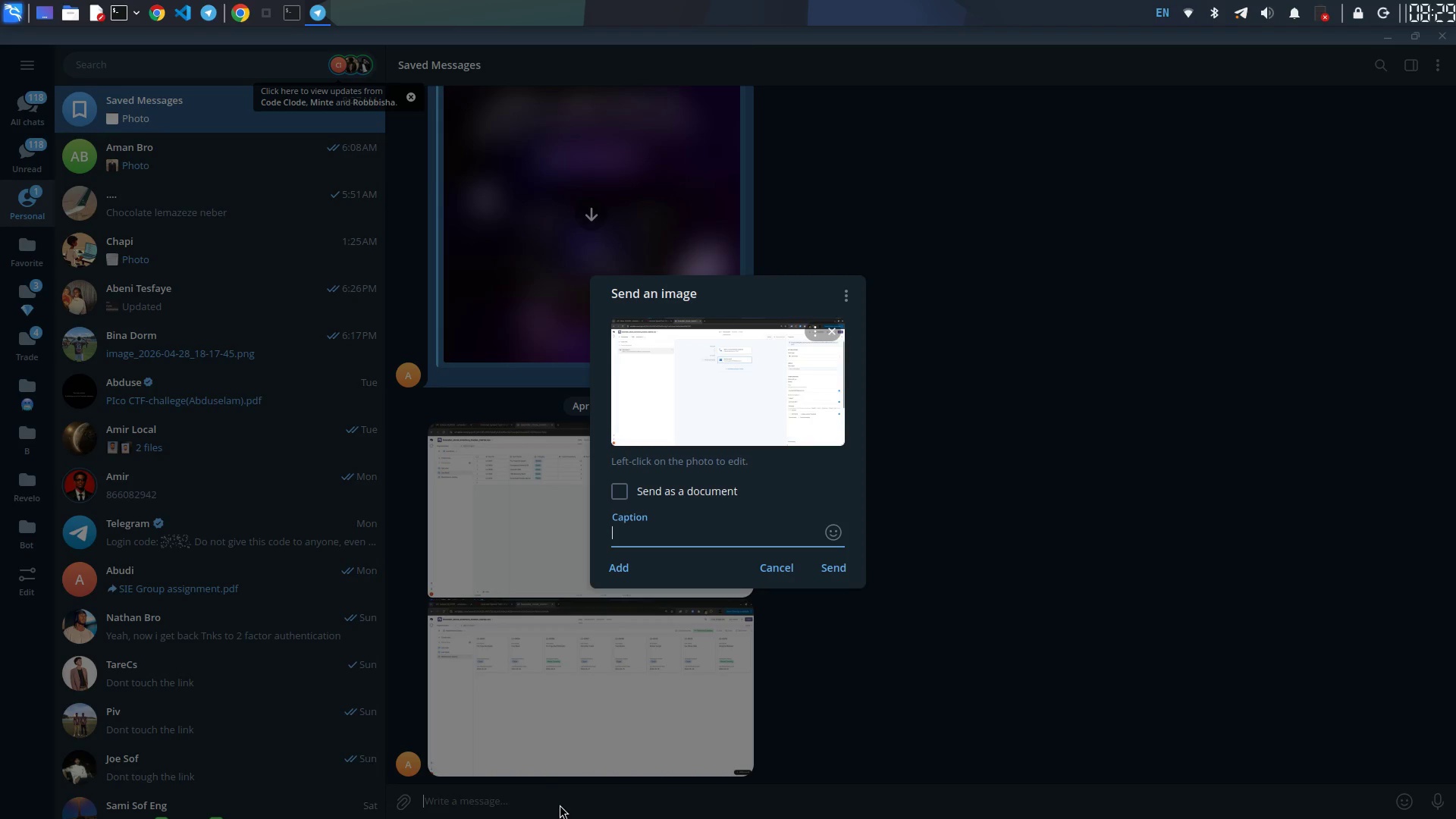 
key(Enter)
 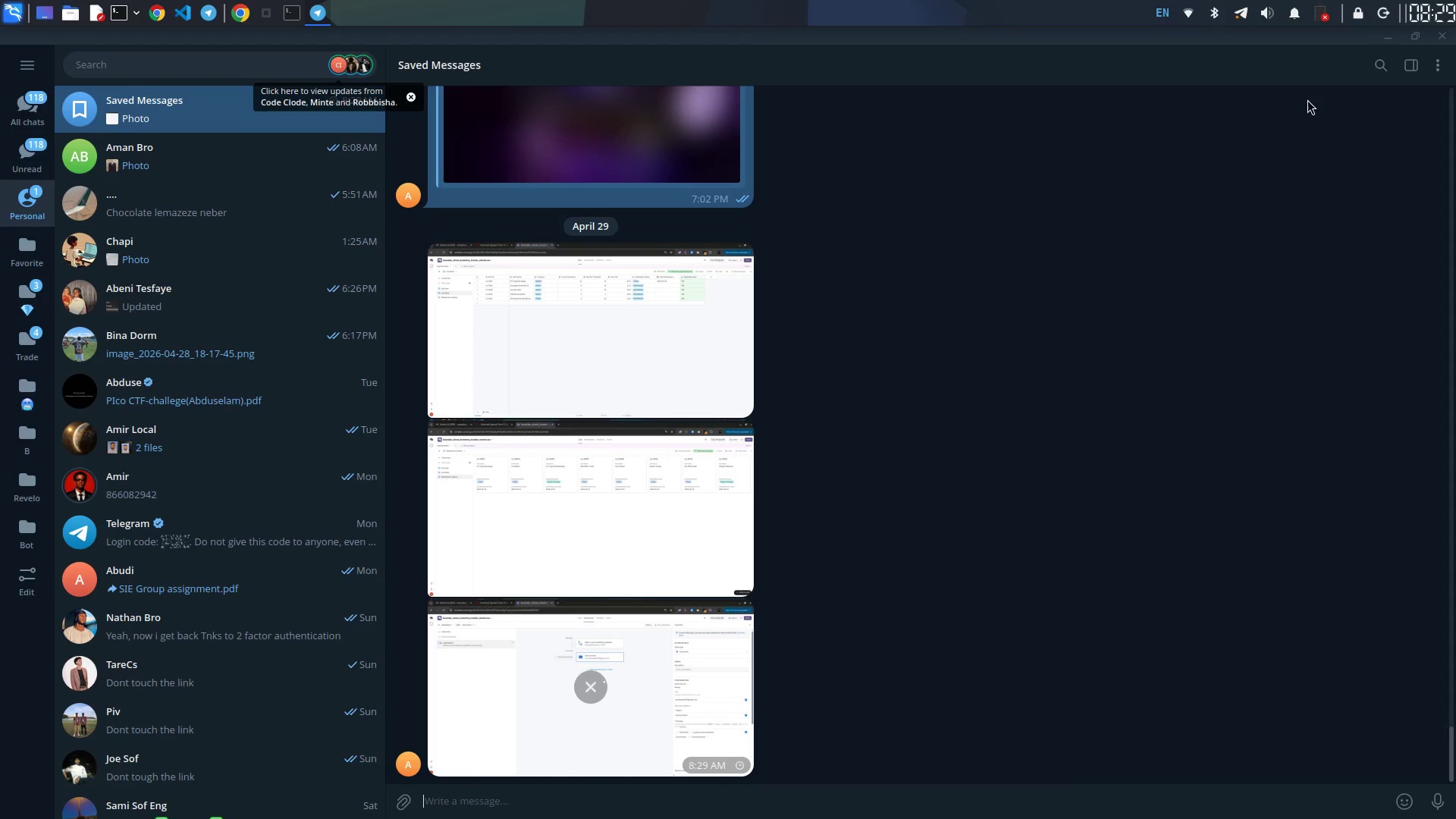 
wait(5.23)
 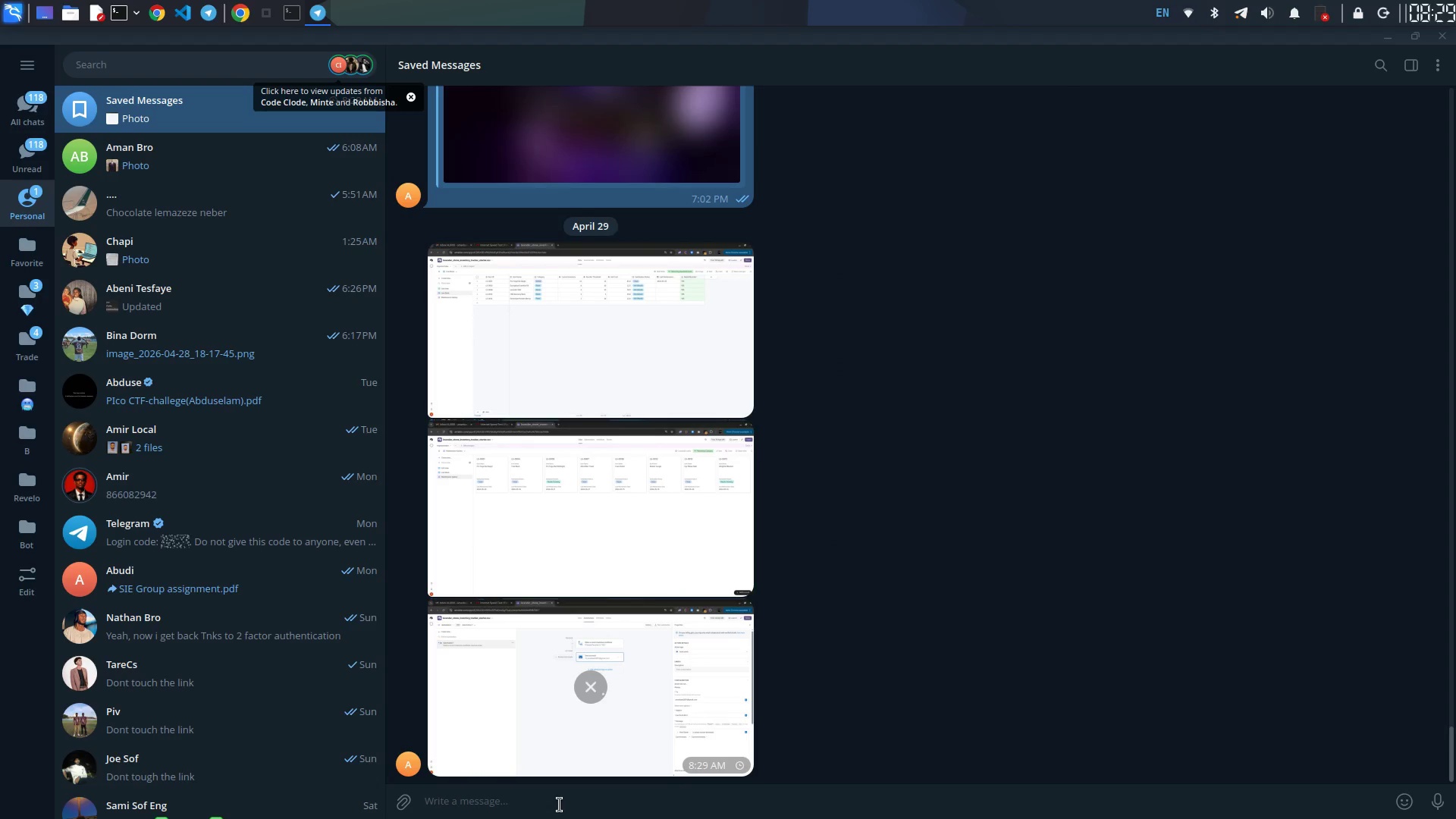 
left_click([1382, 37])
 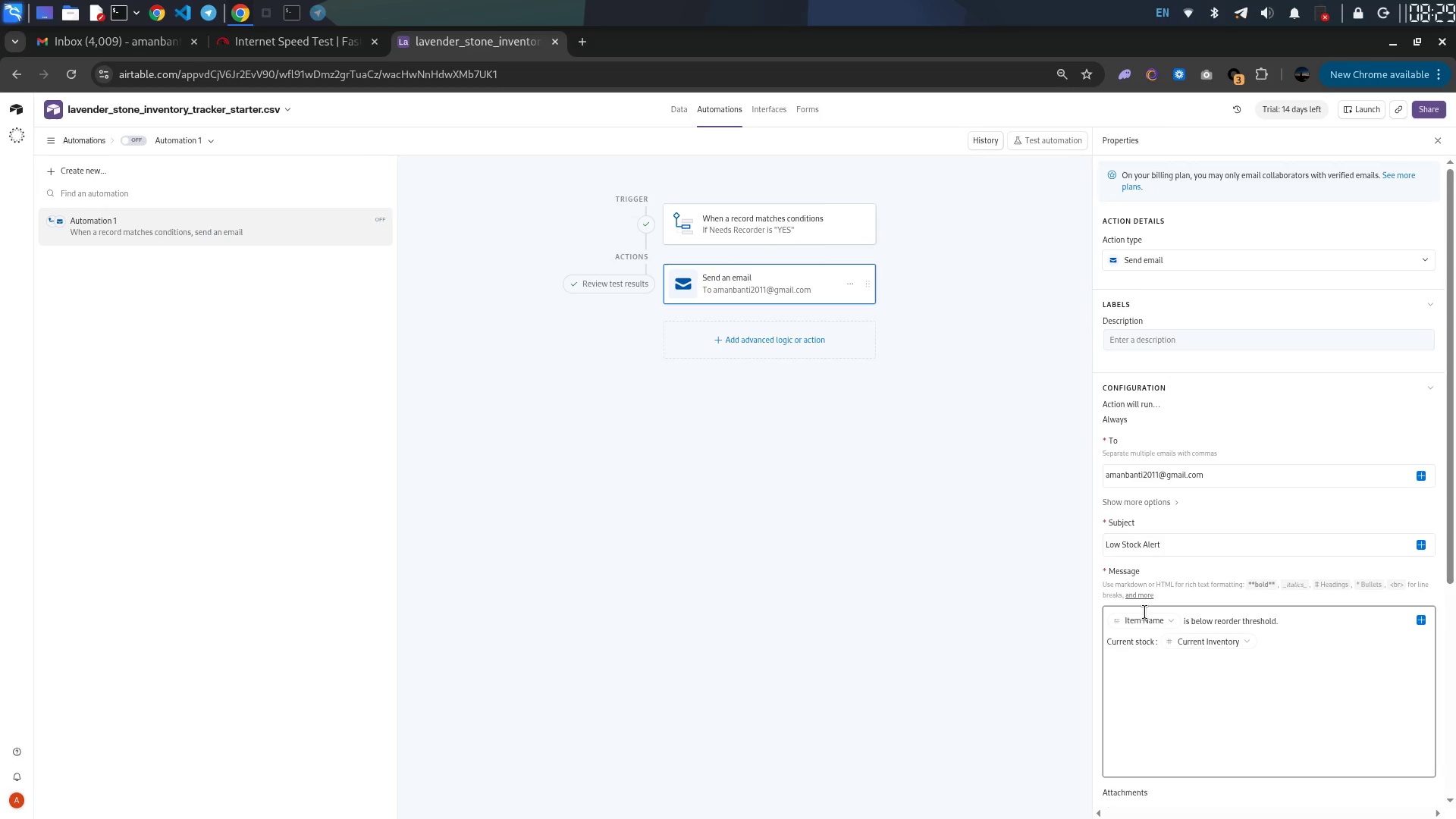 
wait(6.91)
 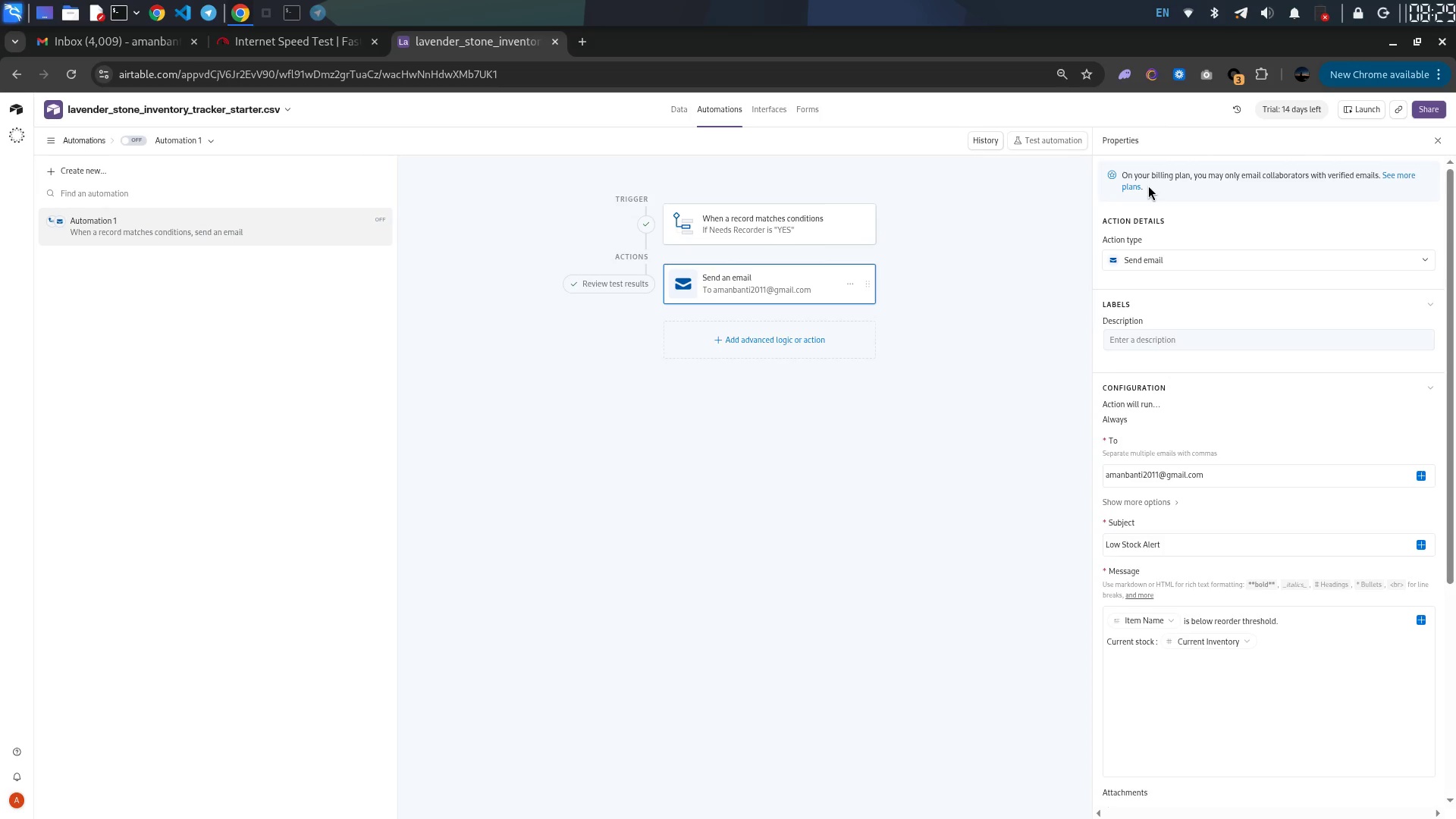 
left_click([619, 286])
 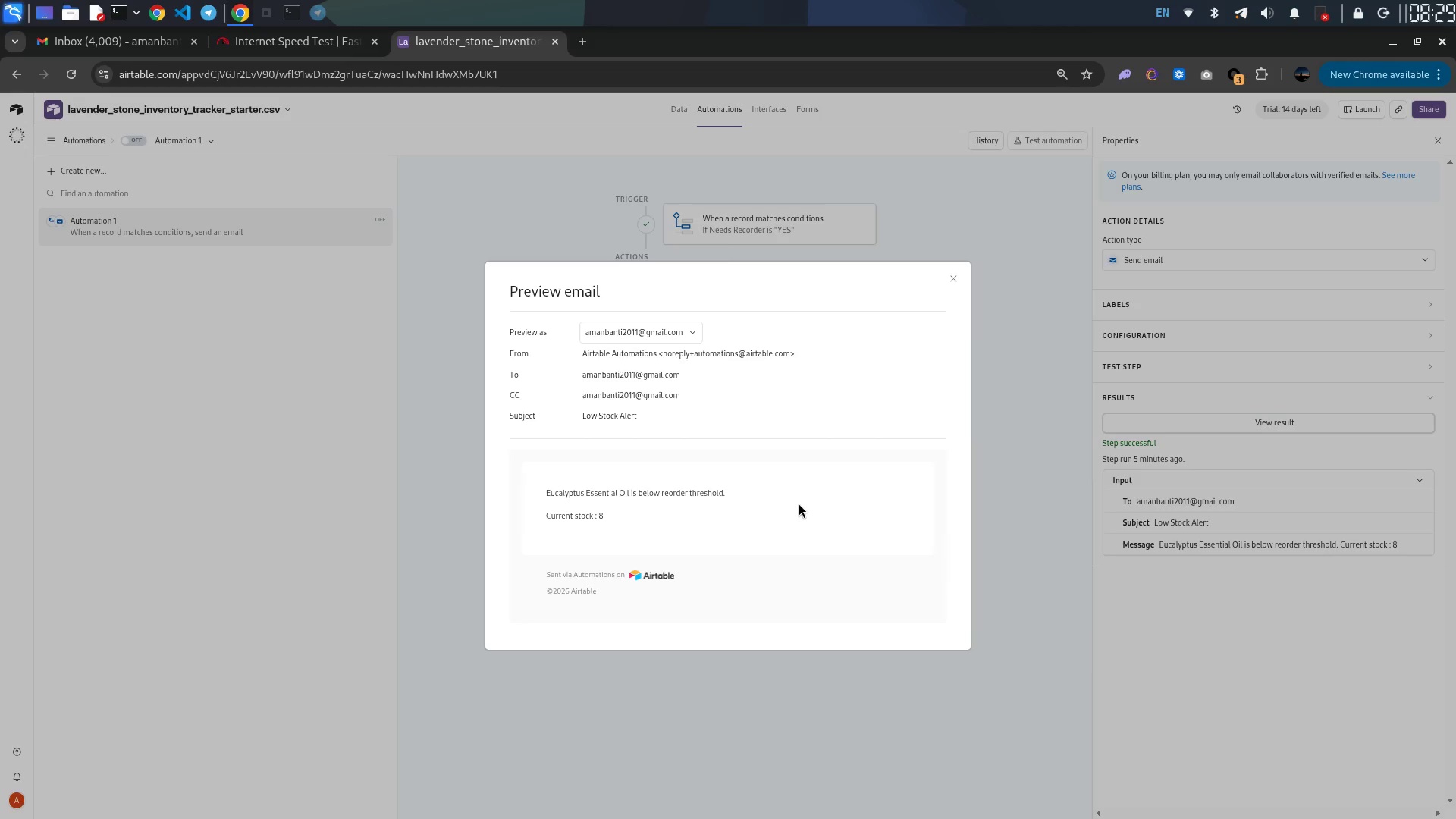 
wait(12.91)
 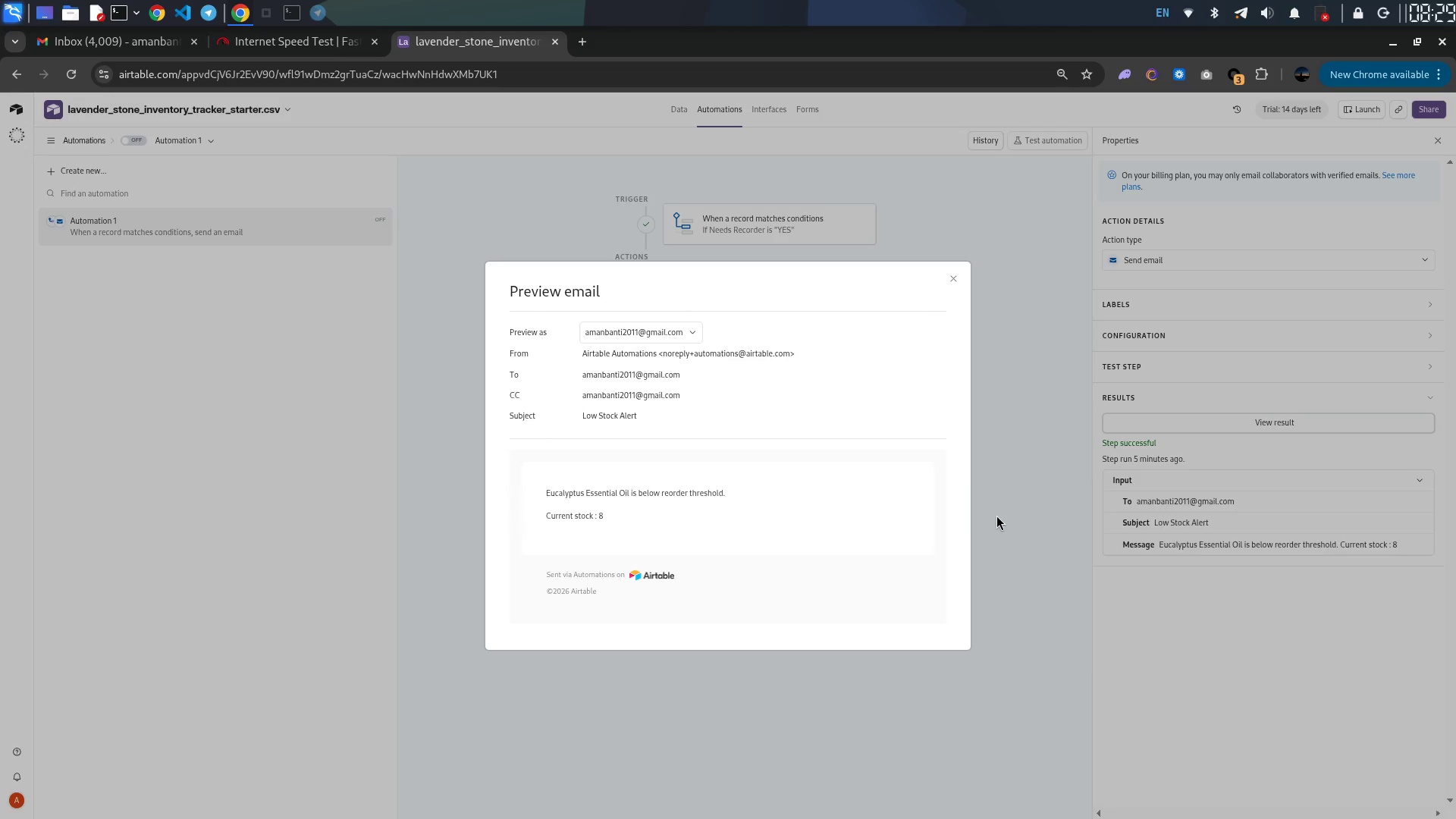 
key(Control+Shift+PrintScreen)
 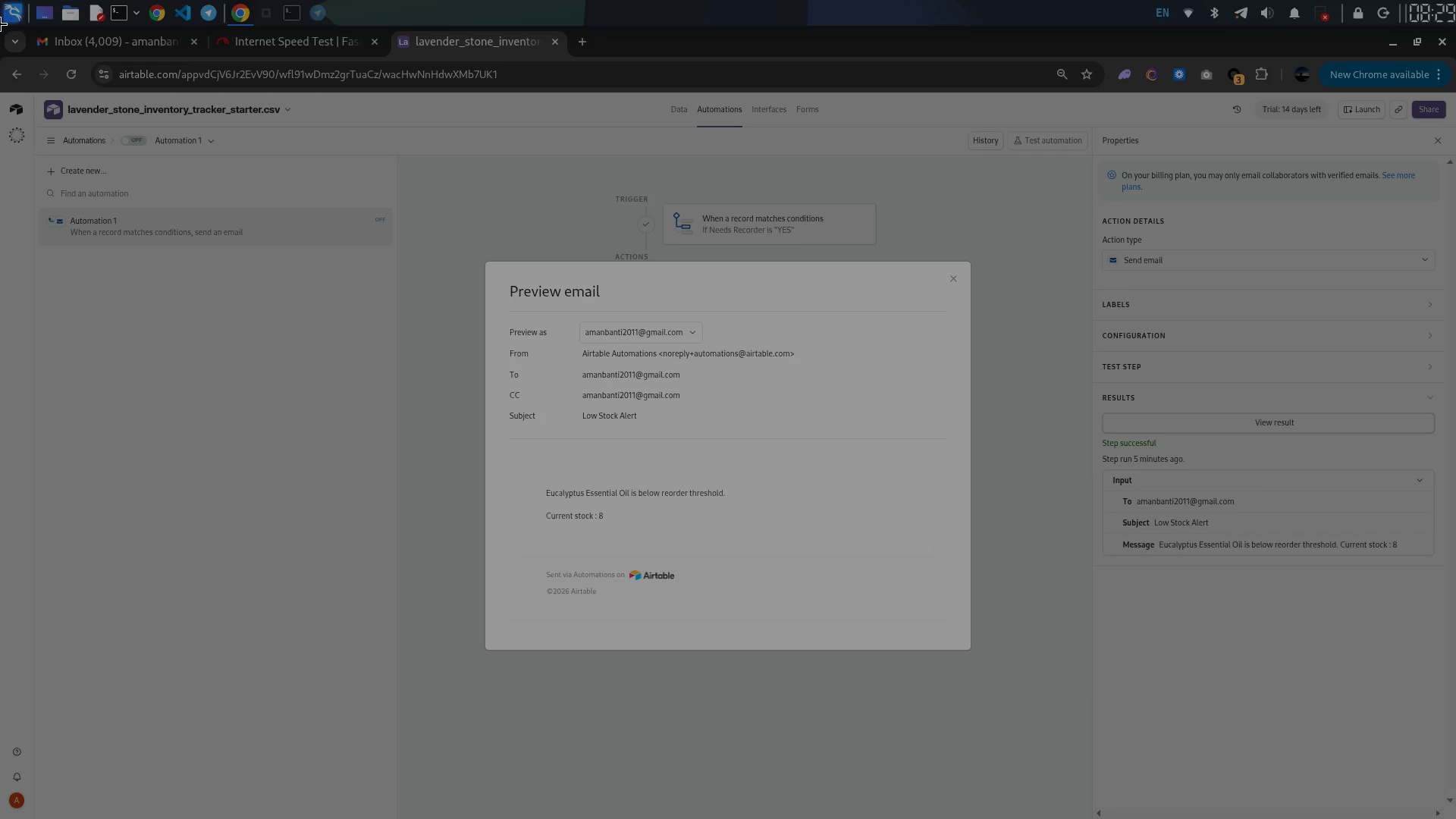 
left_click_drag(start_coordinate=[5, 25], to_coordinate=[1453, 815])
 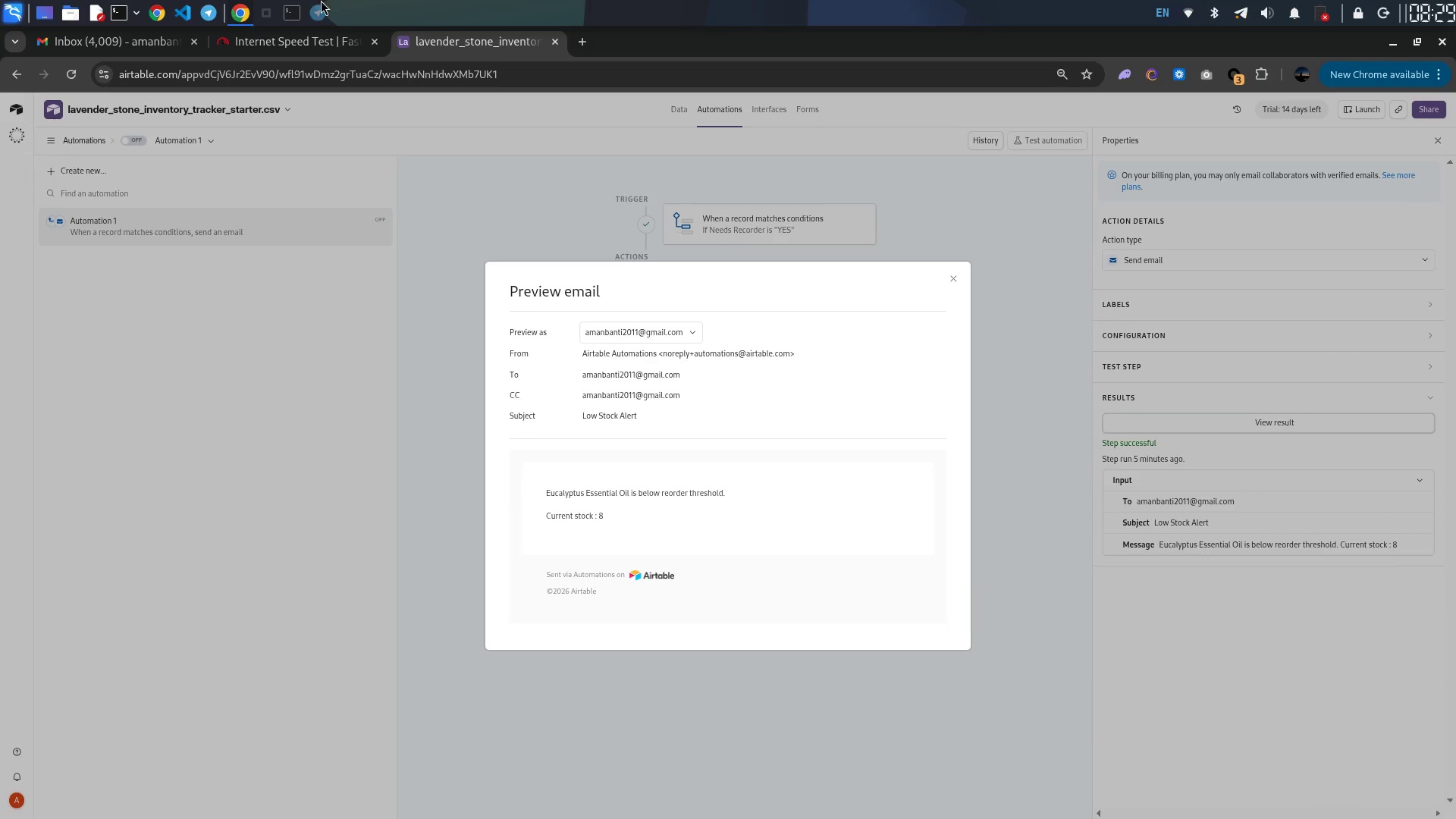 
left_click([314, 0])
 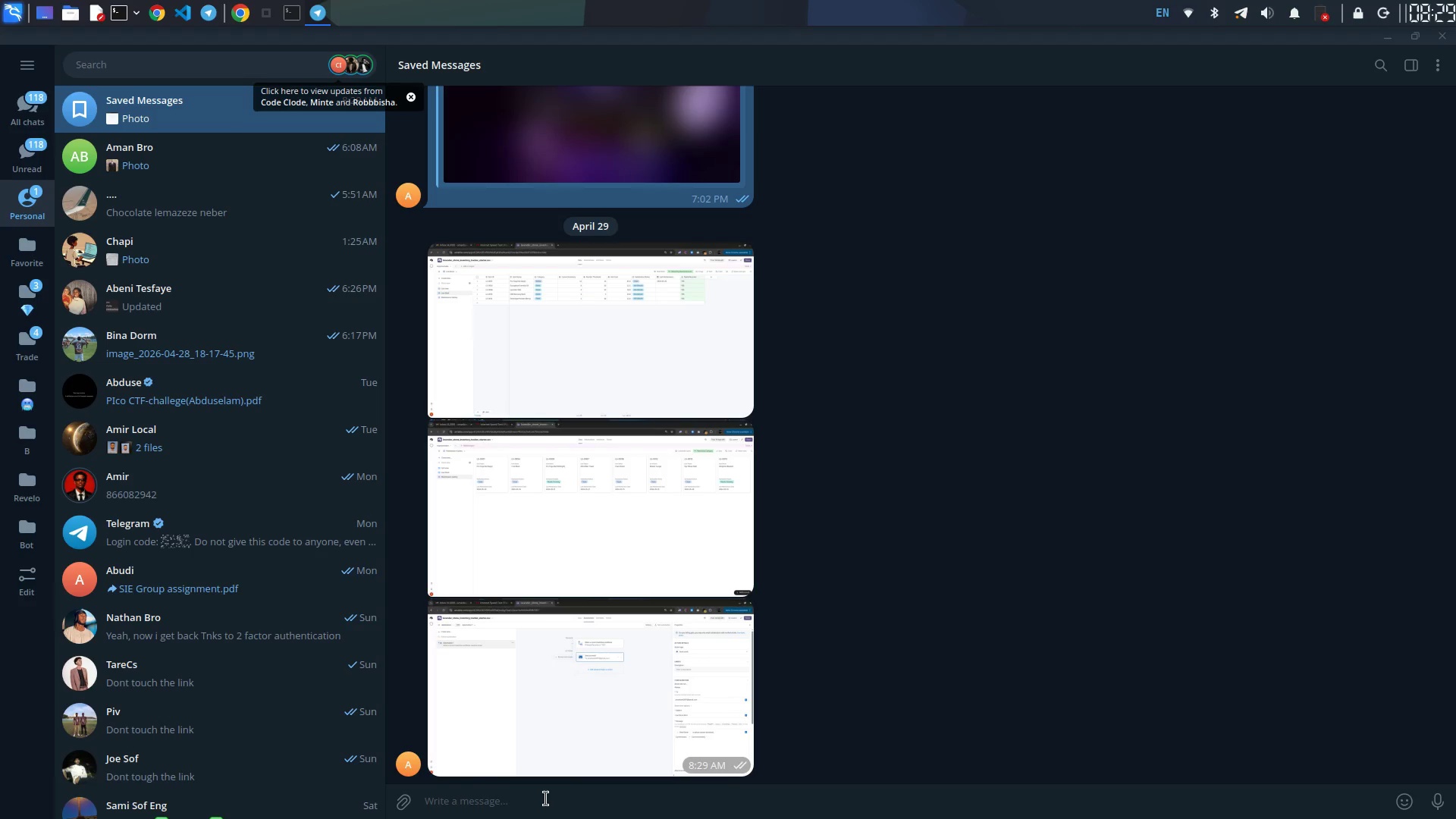 
key(Control+V)
 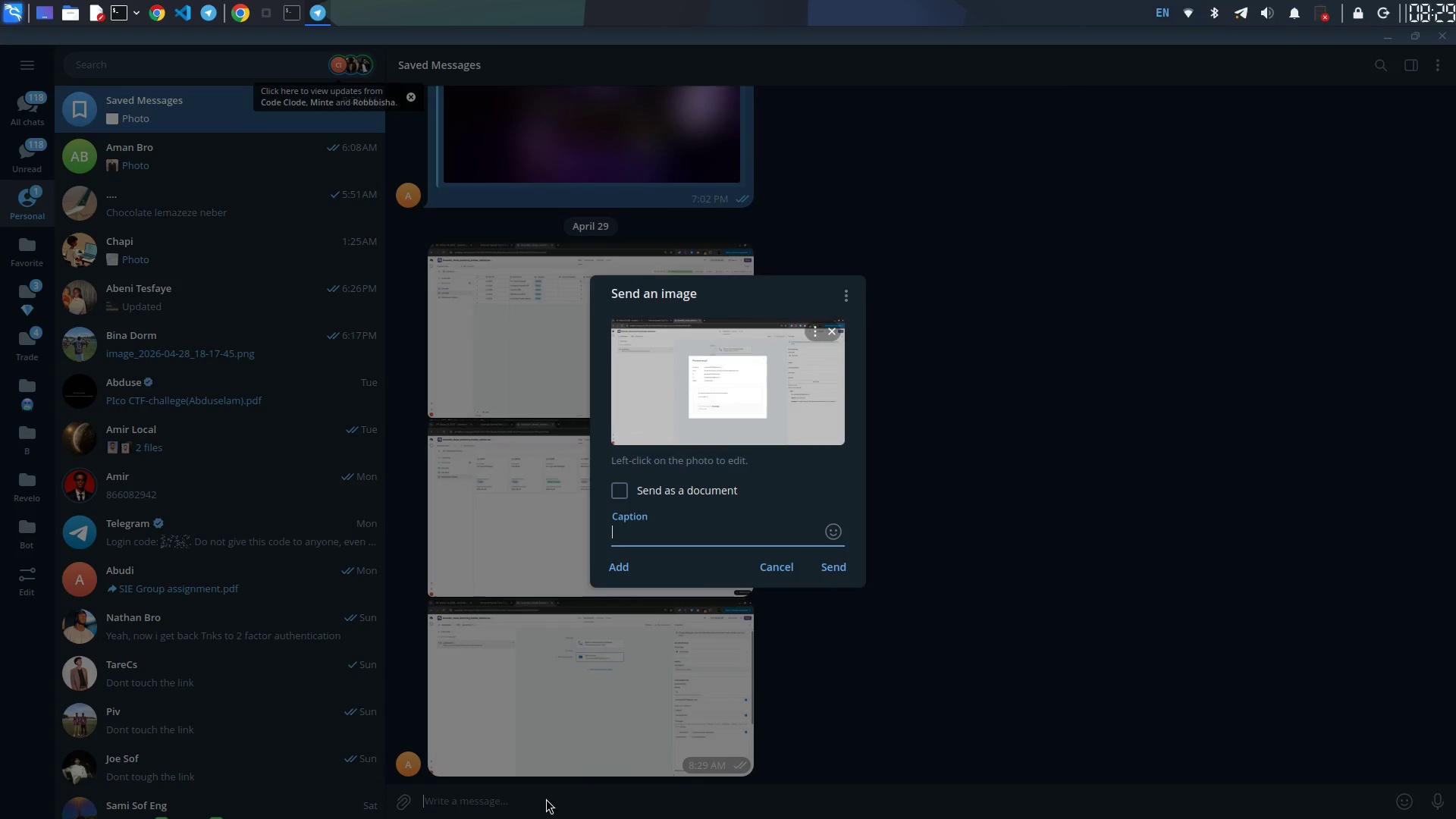 
key(Enter)
 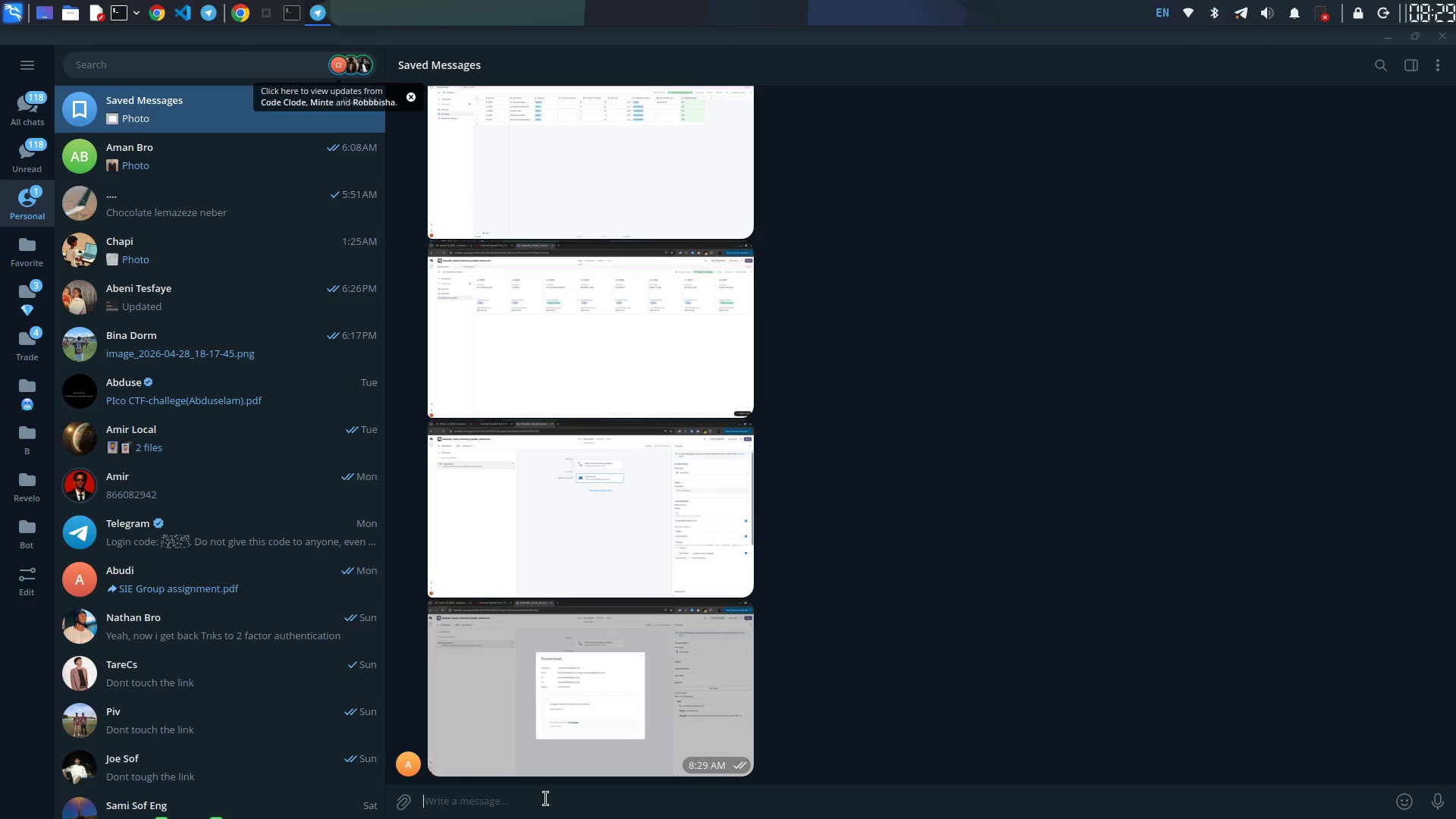 
wait(14.02)
 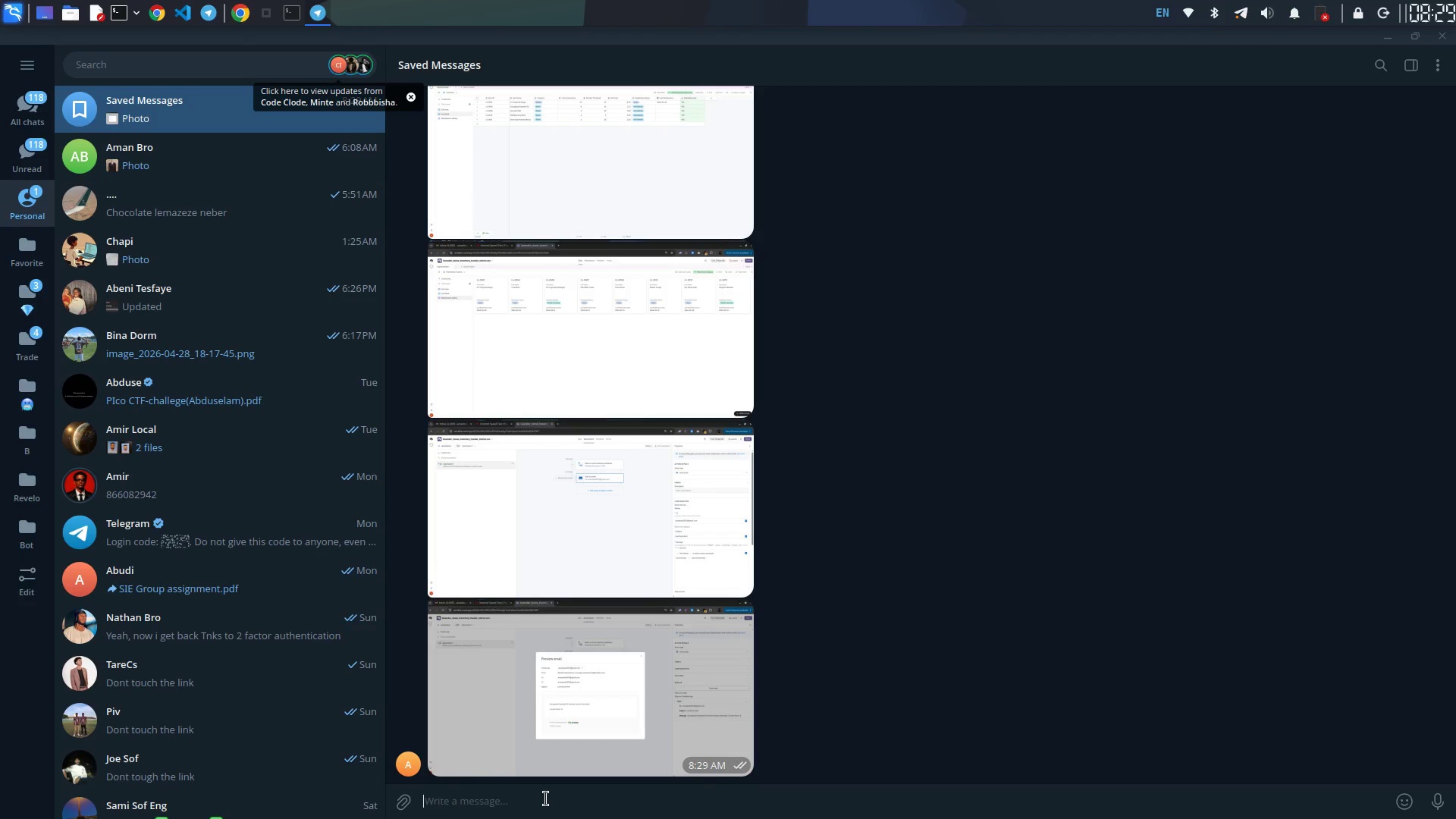 
scroll: coordinate [621, 580], scroll_direction: up, amount: 5.0
 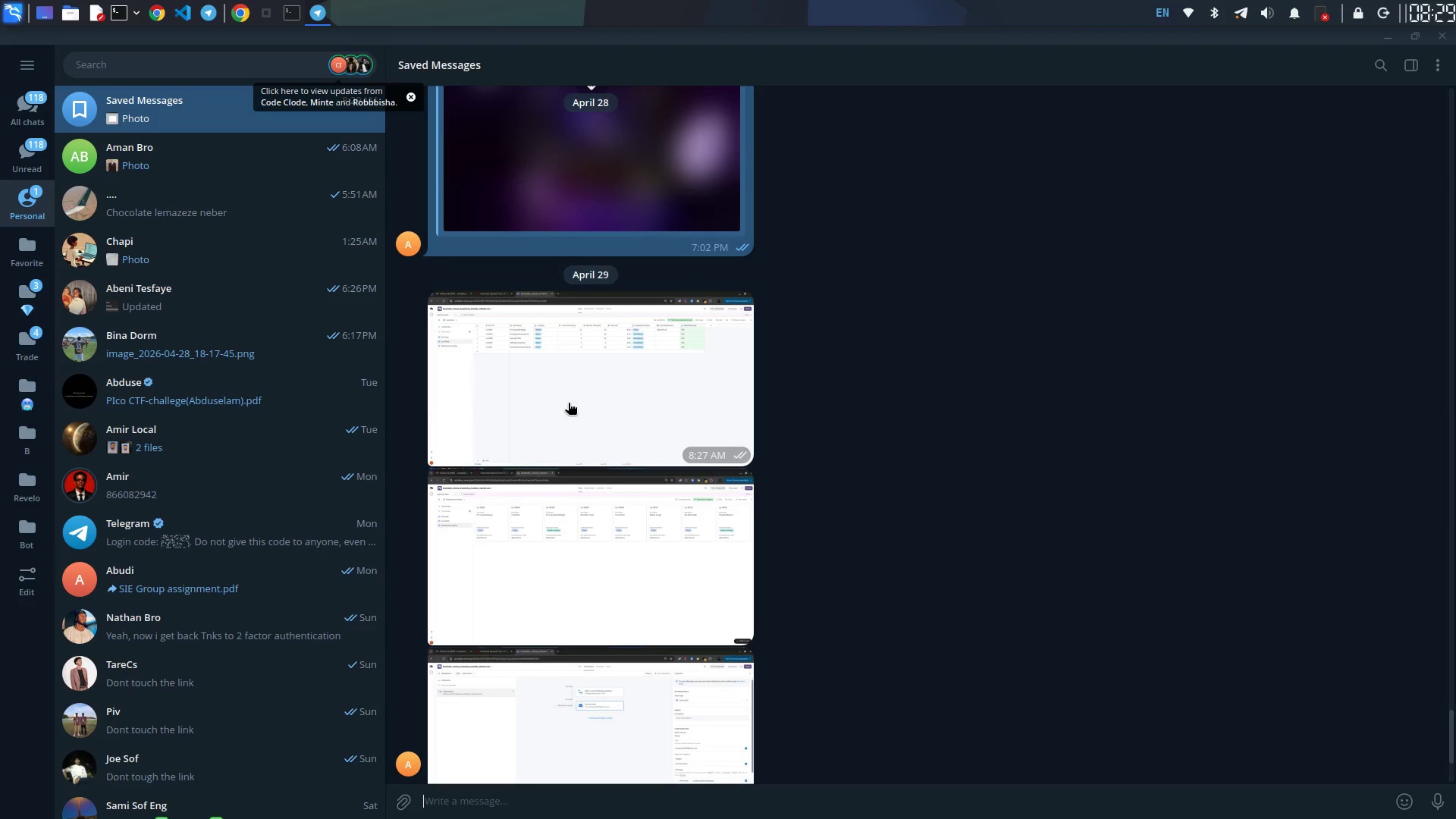 
right_click([567, 400])
 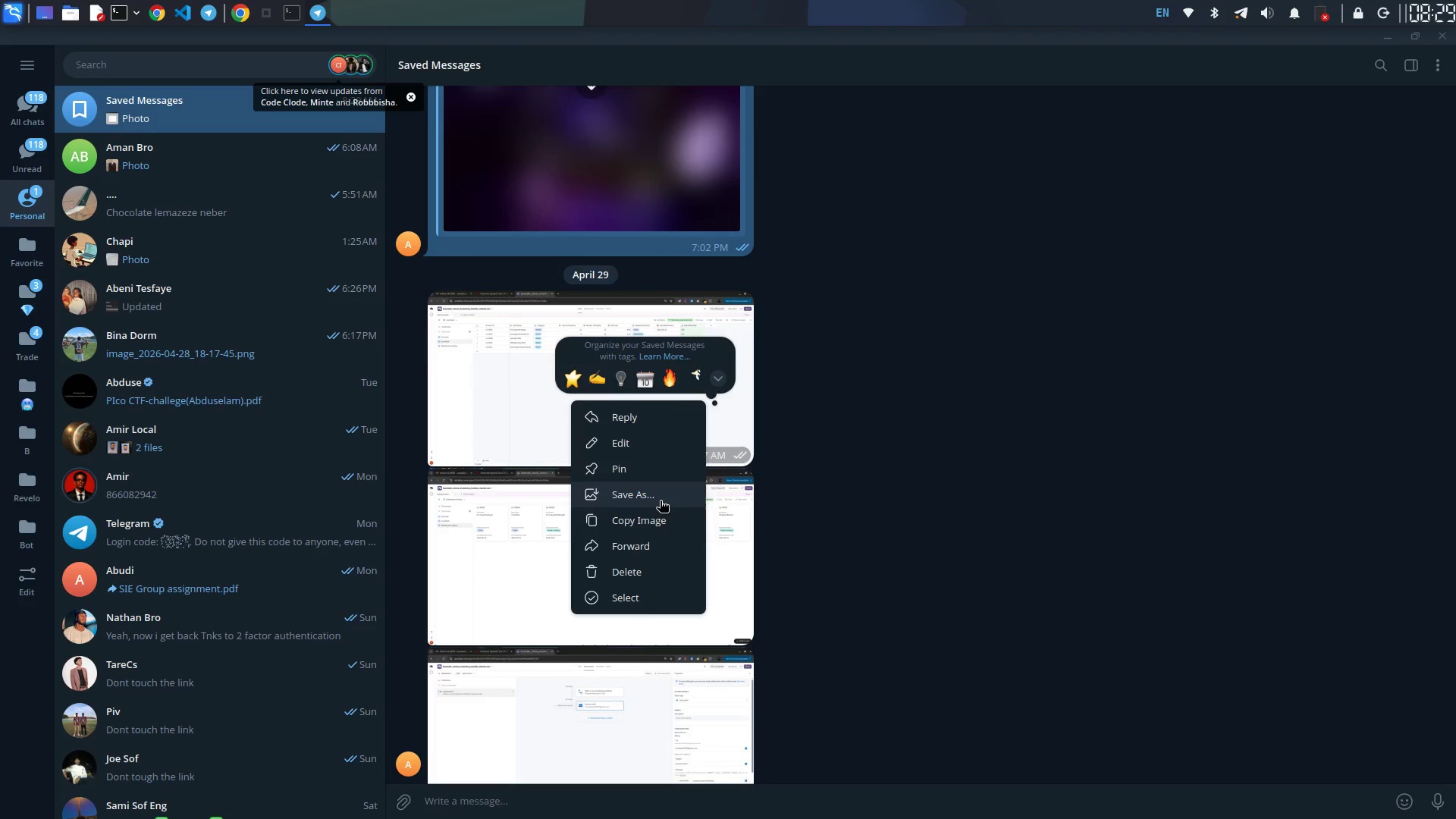 
left_click([660, 500])
 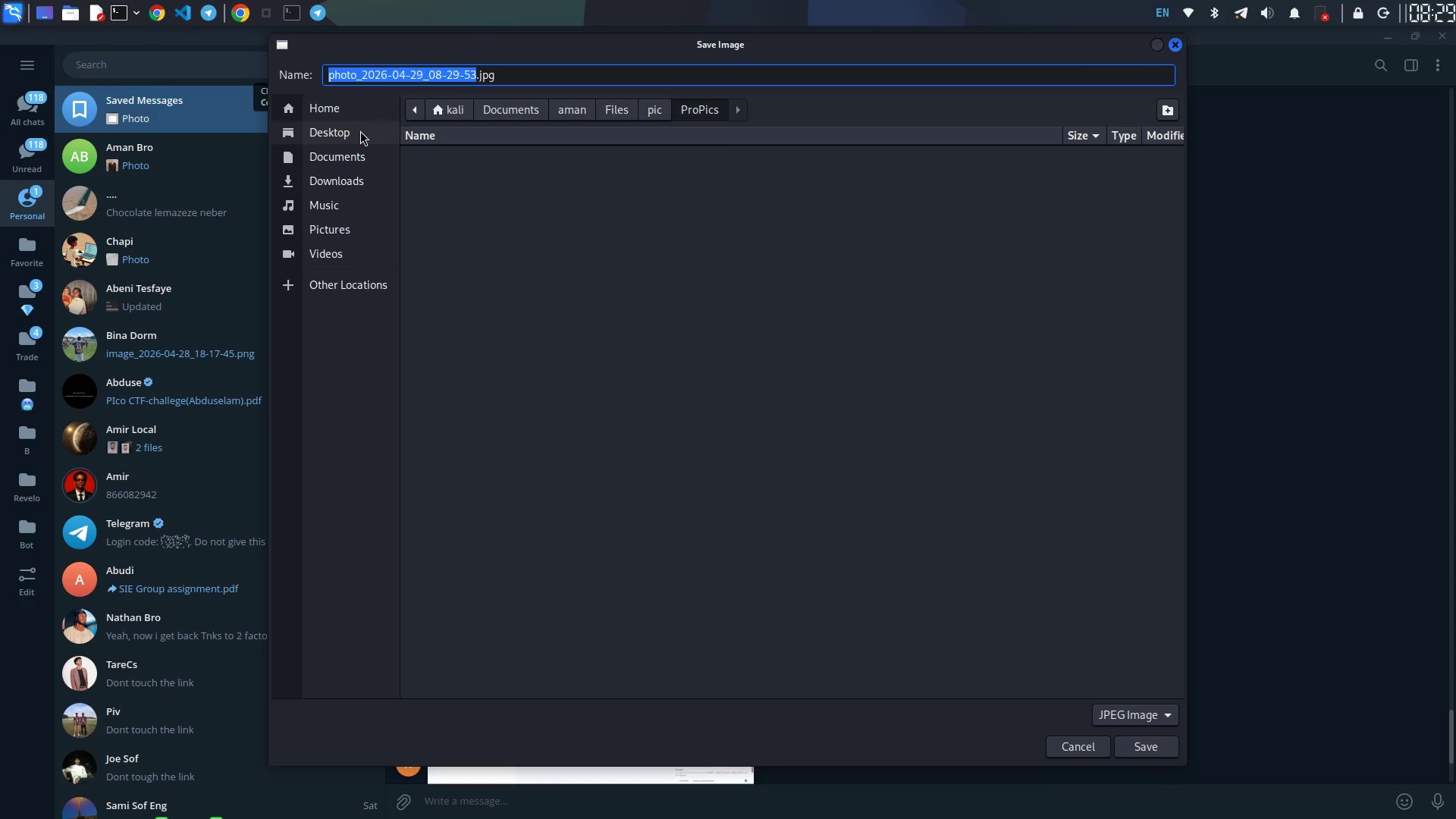 
left_click([359, 130])
 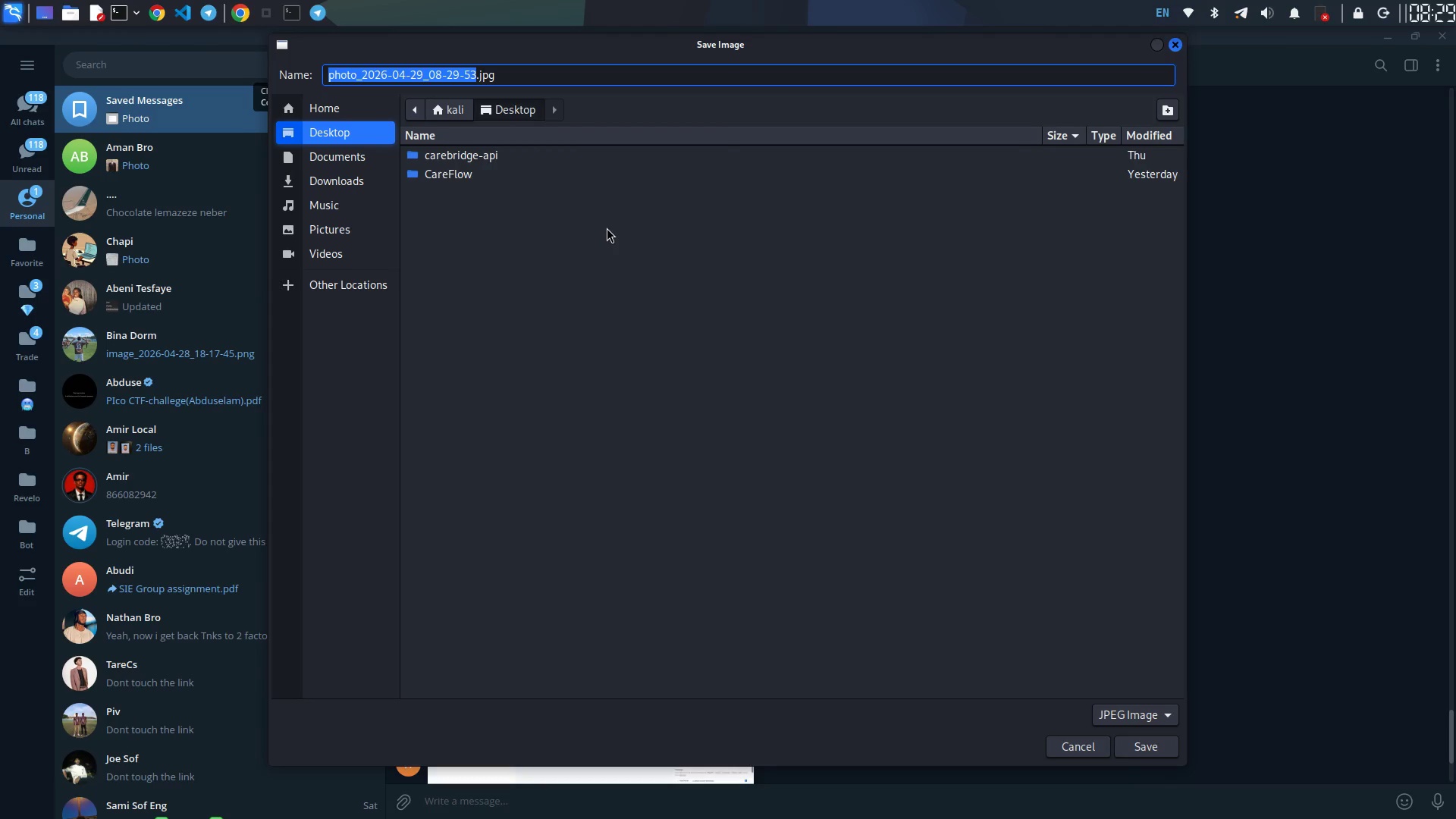 
key(Backspace)
 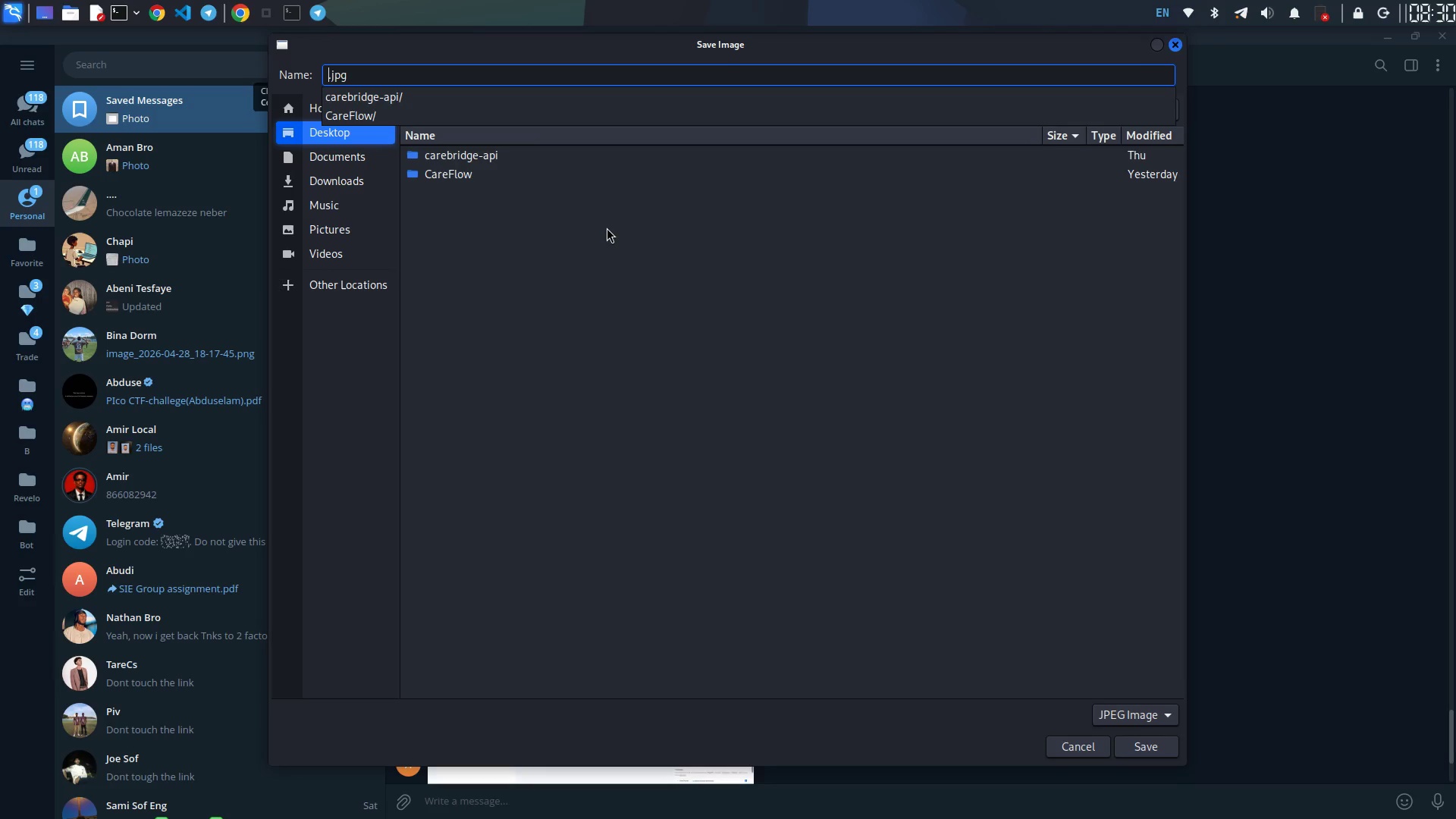 
type(Low Stock )
 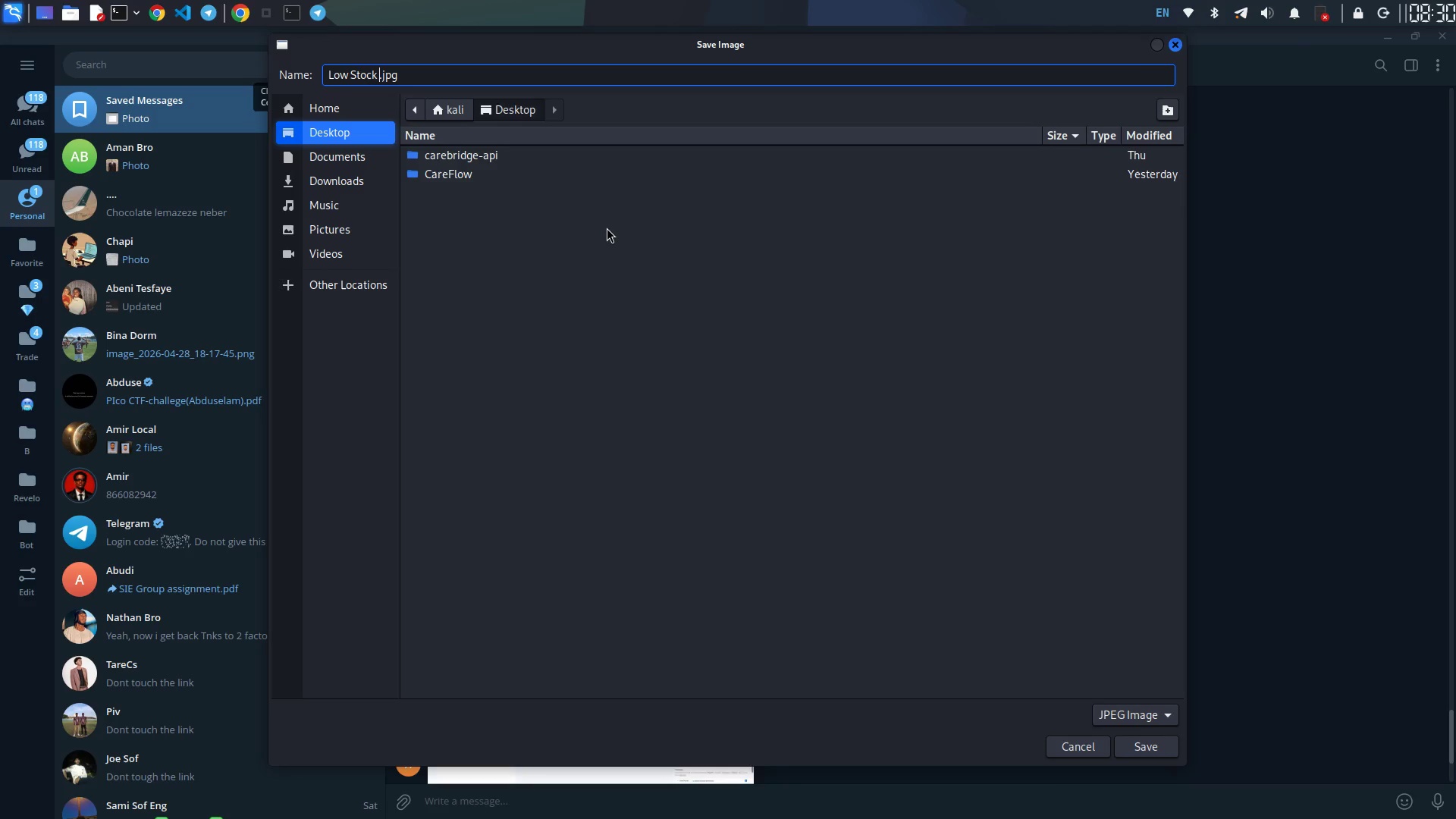 
type(View)
 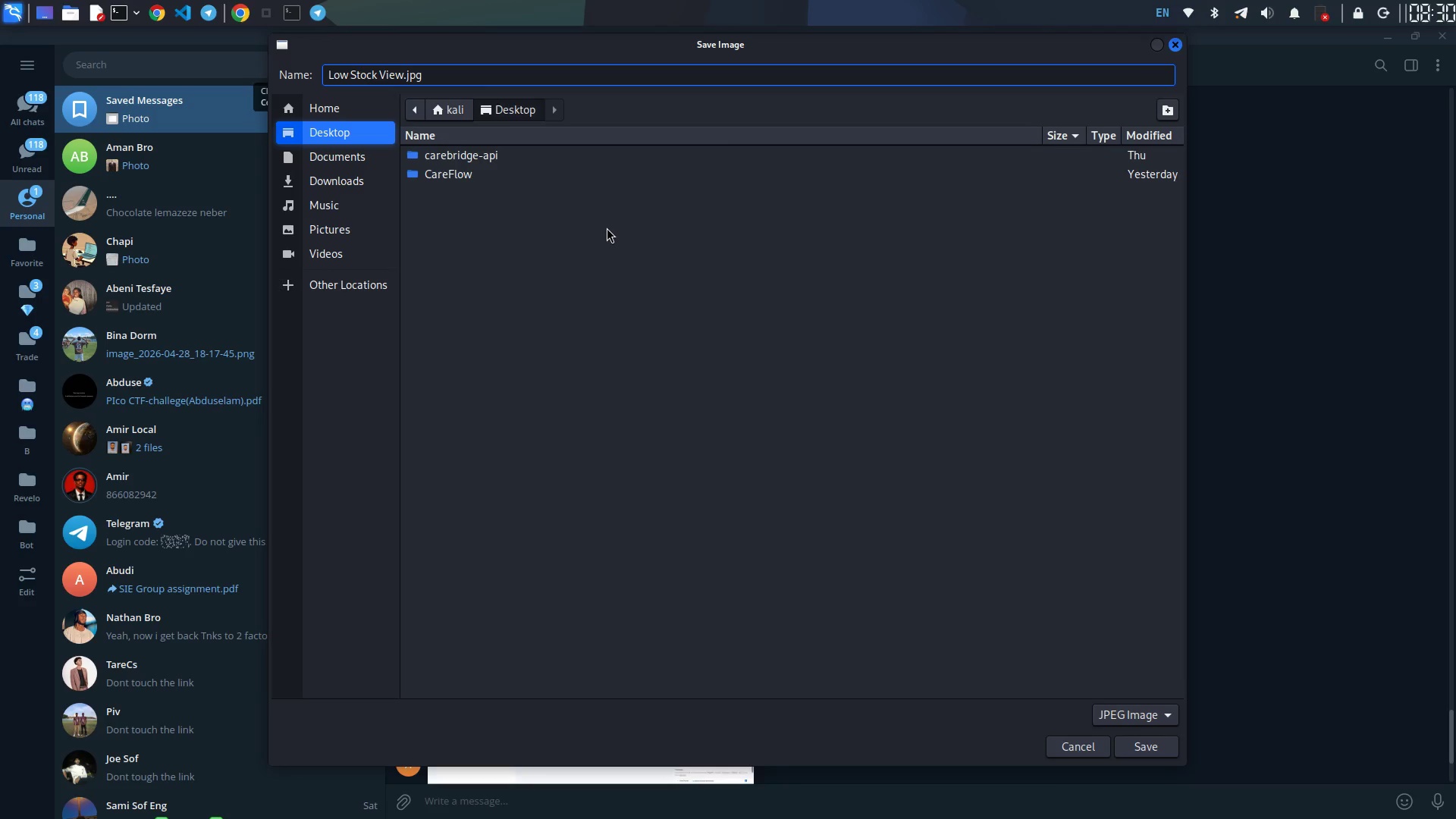 
key(Enter)
 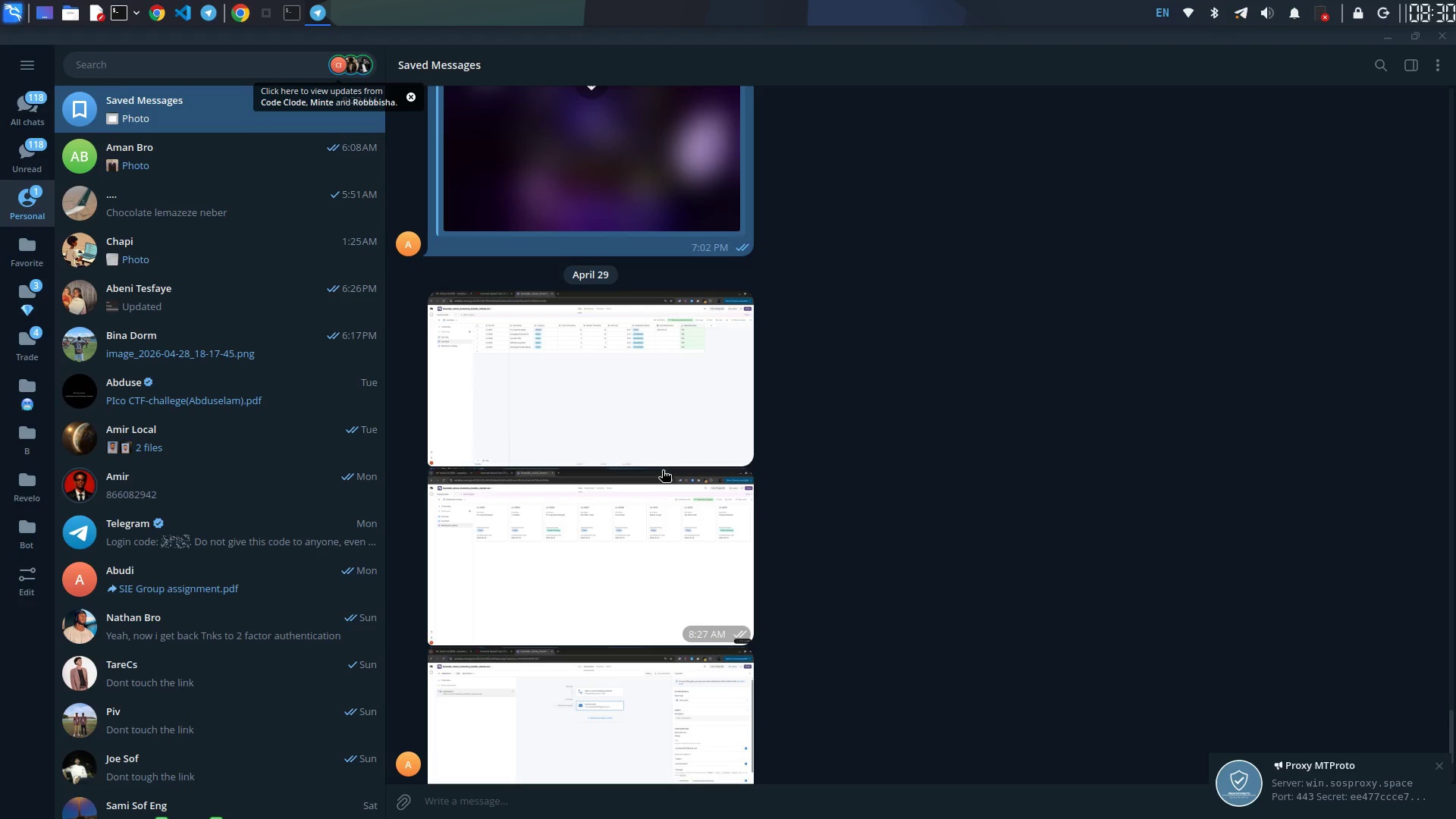 
scroll: coordinate [659, 475], scroll_direction: down, amount: 6.0
 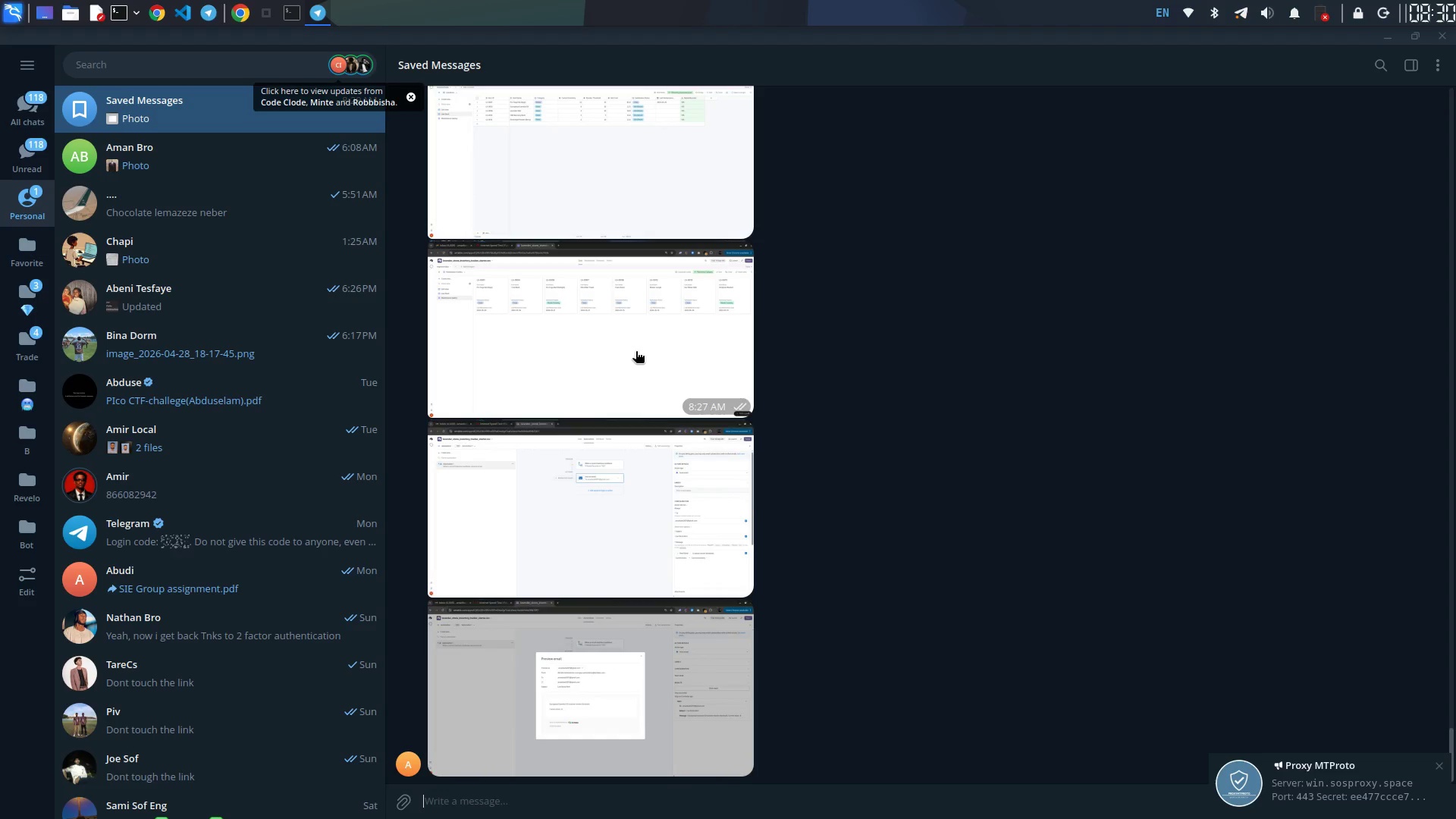 
right_click([635, 351])
 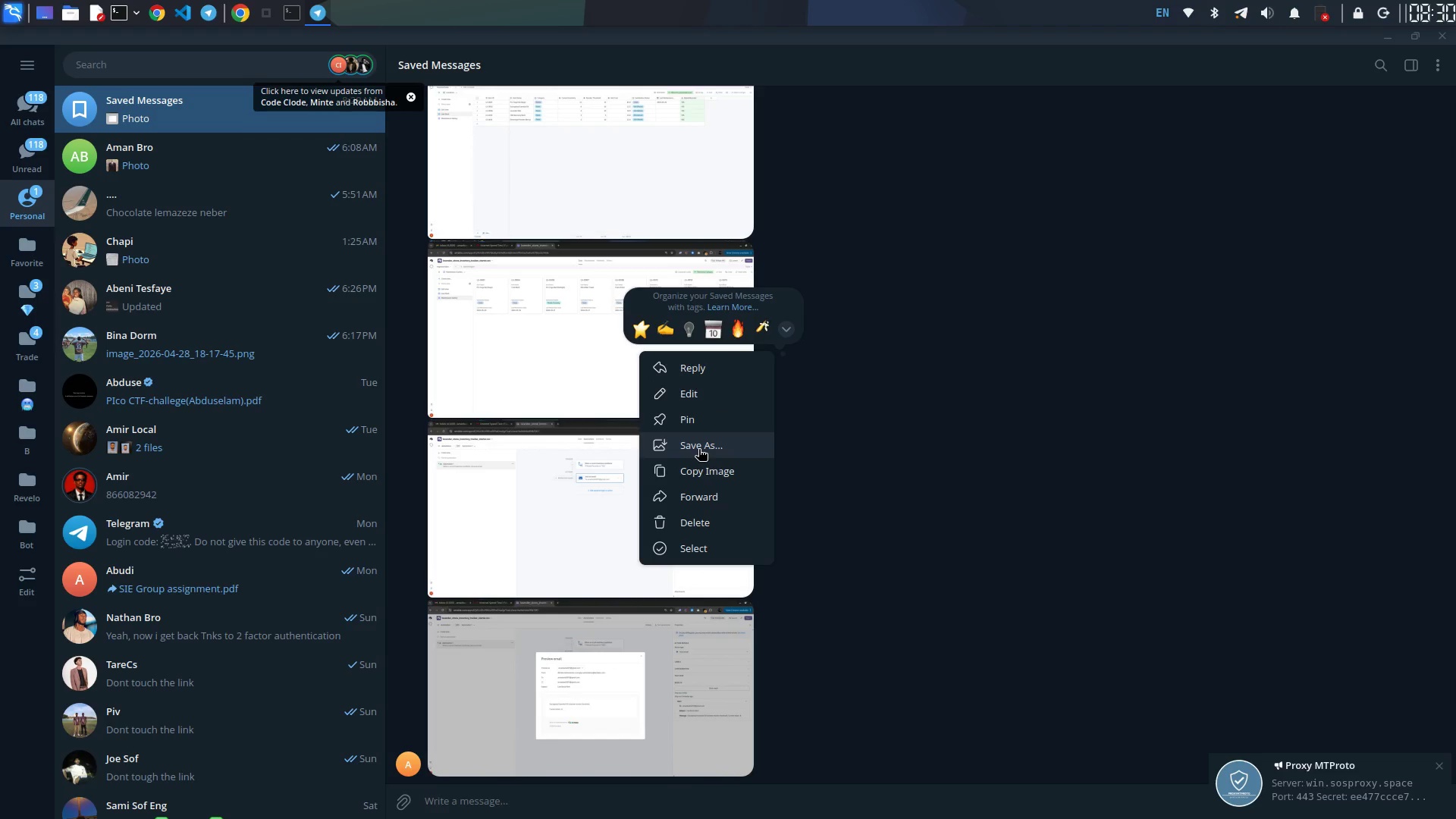 
left_click([698, 449])
 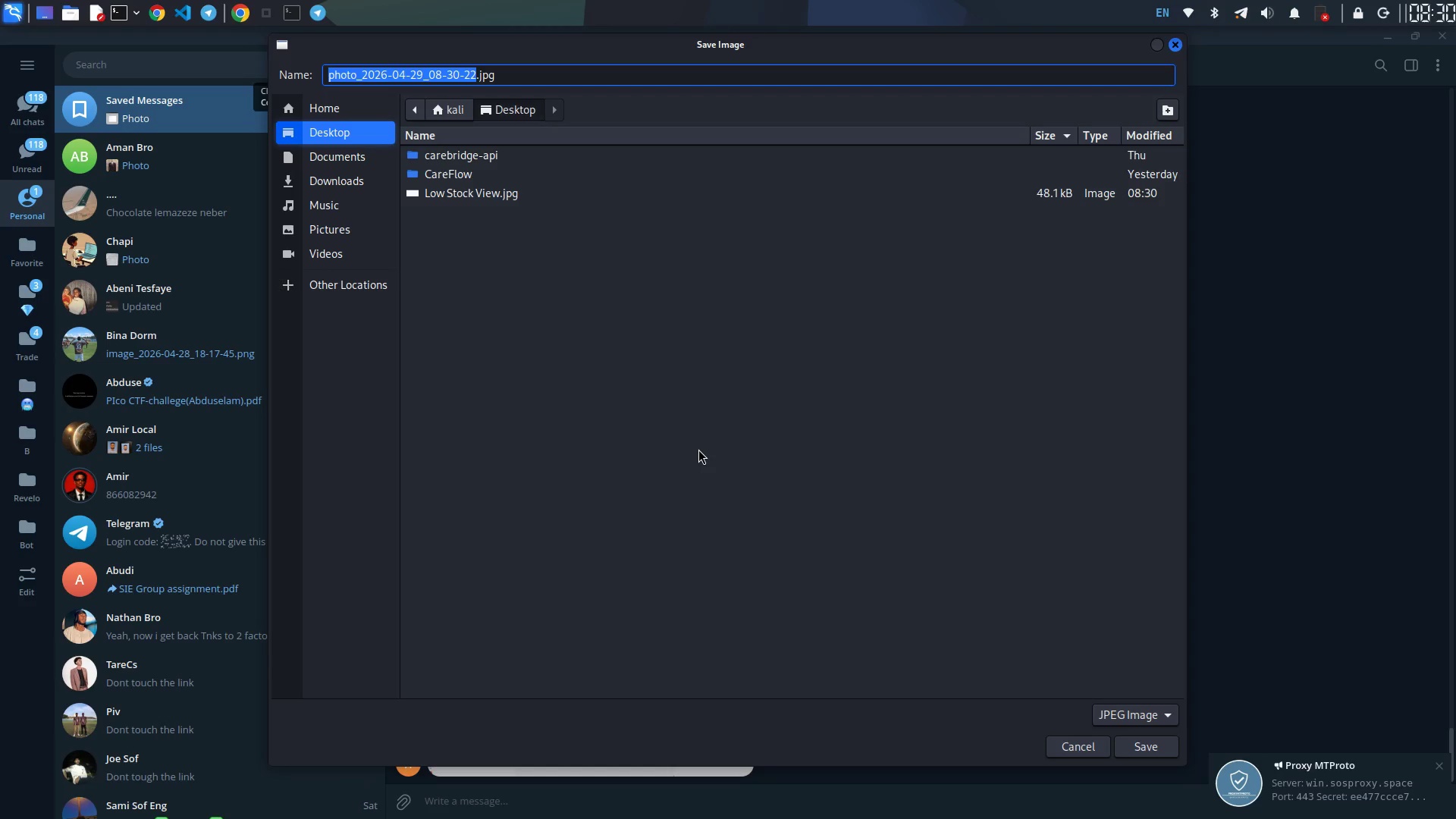 
key(Backspace)
 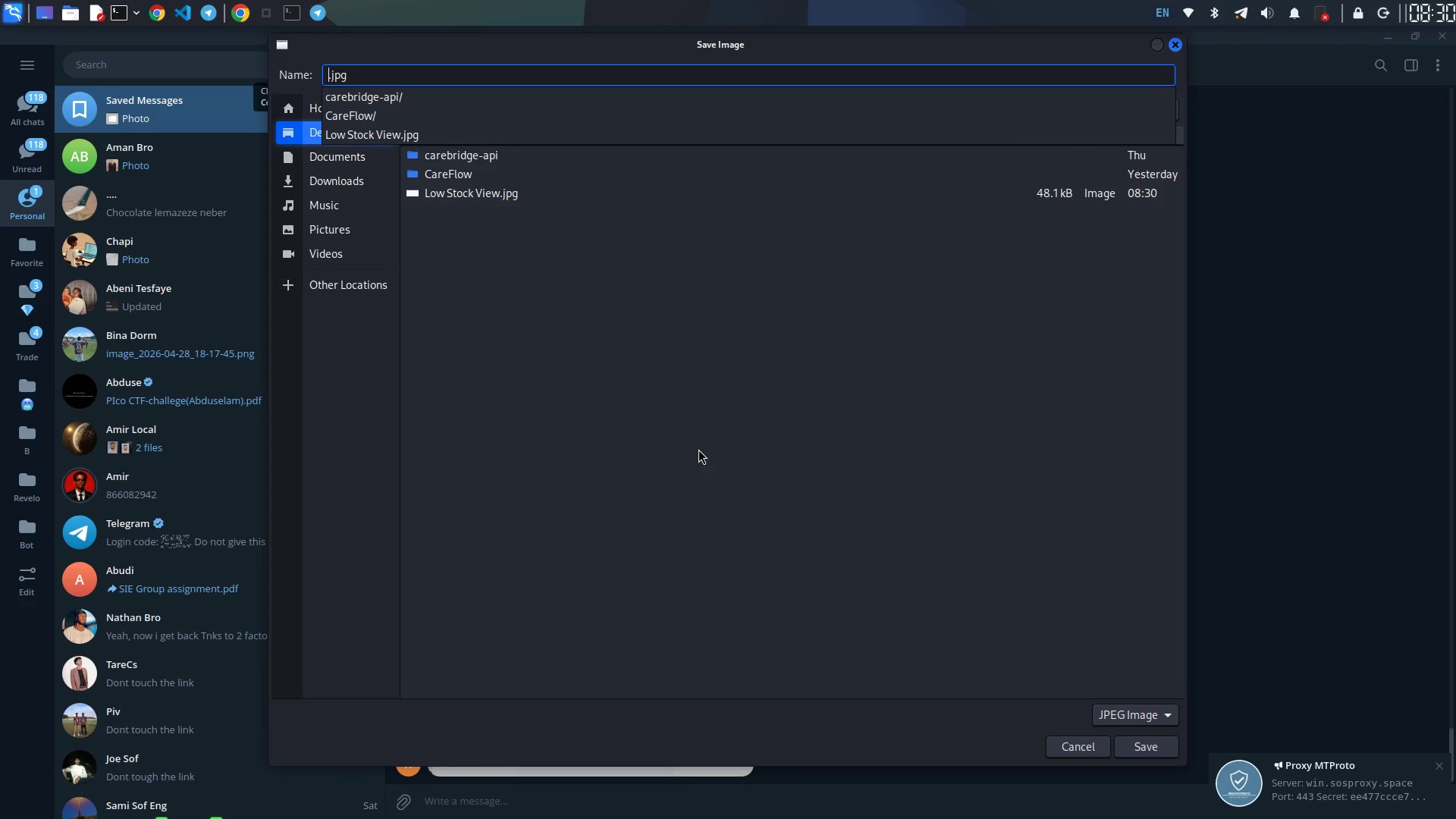 
type(Maintenance)
 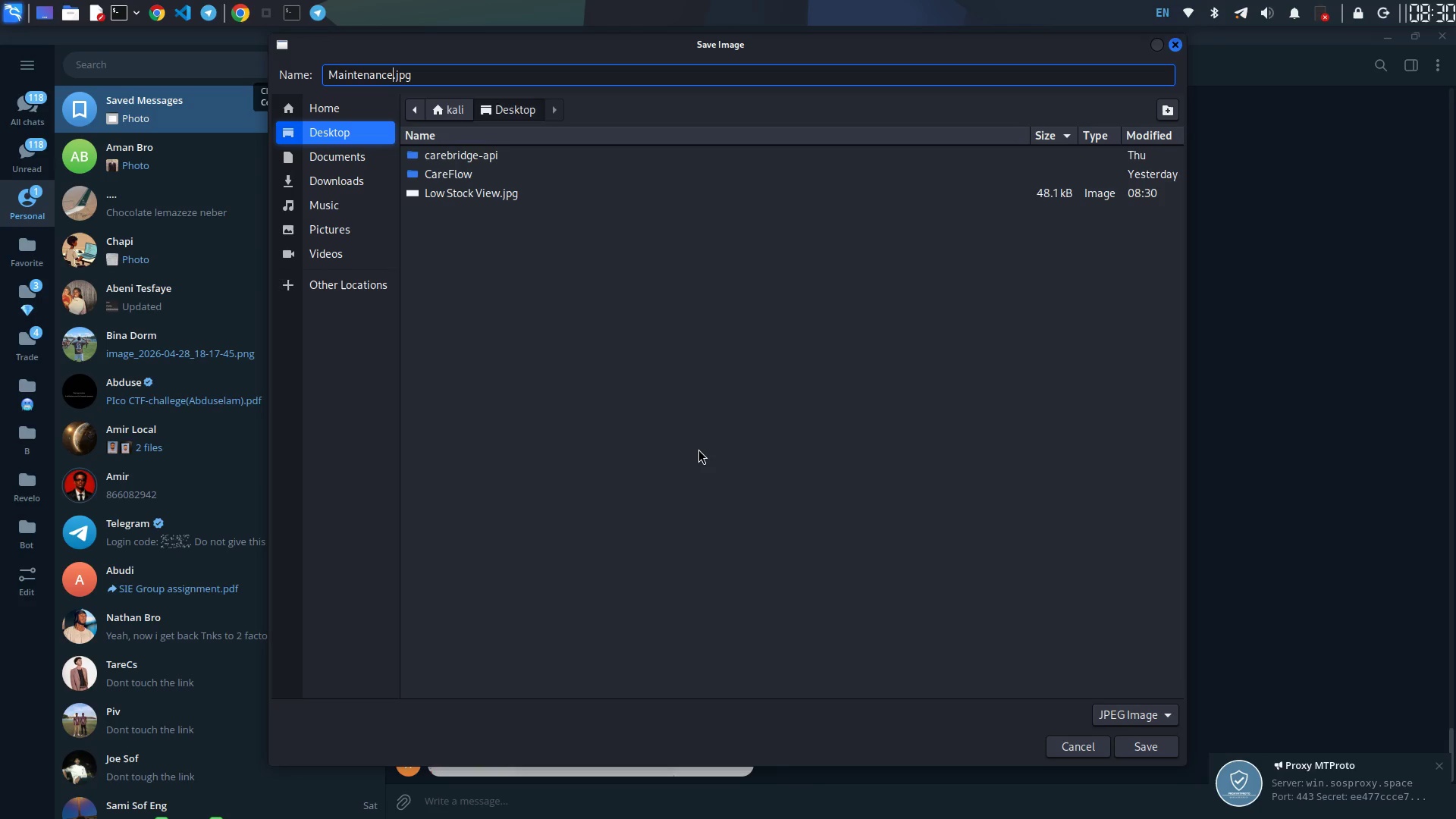 
type( Gallery)
 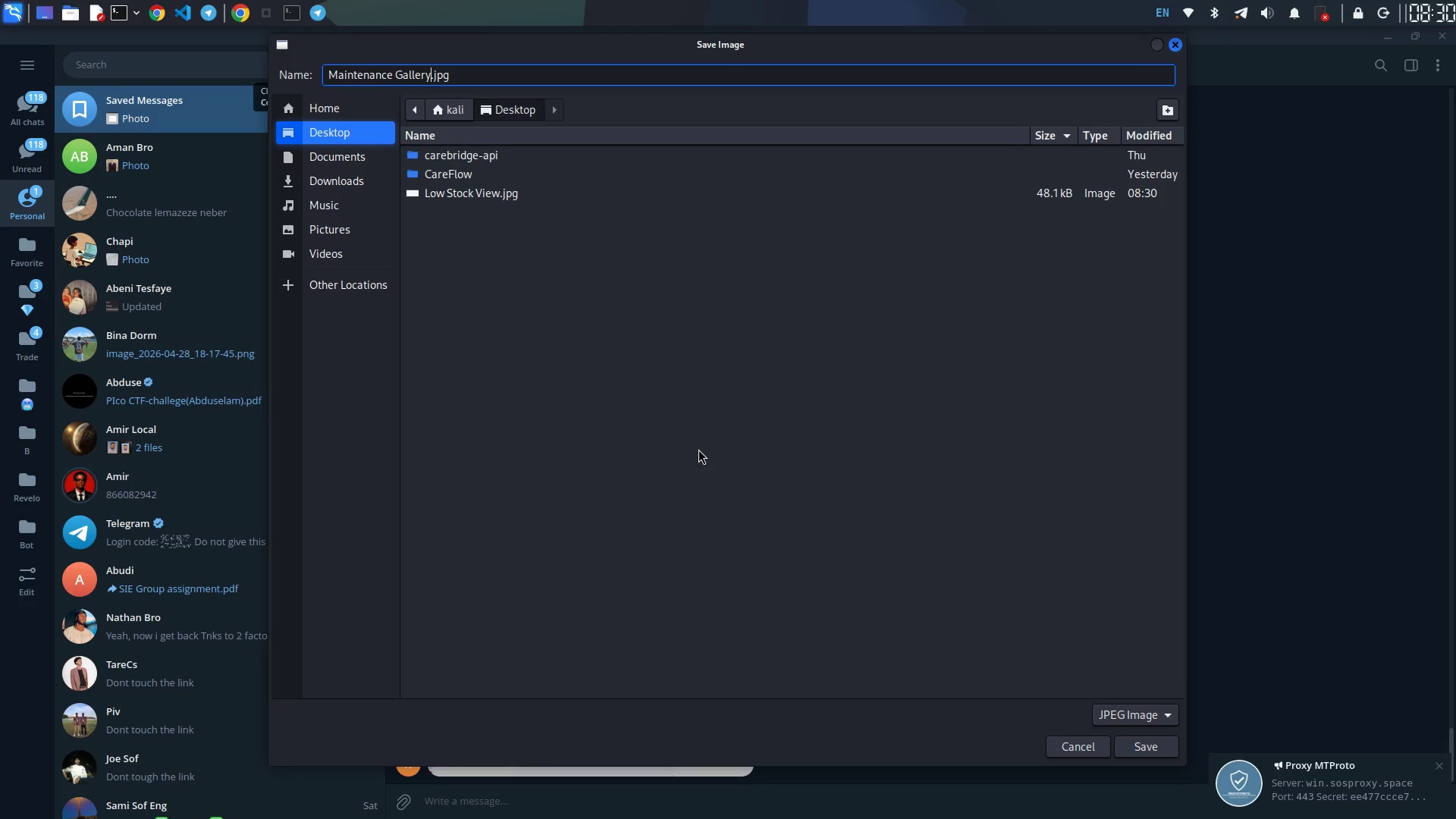 
key(Enter)
 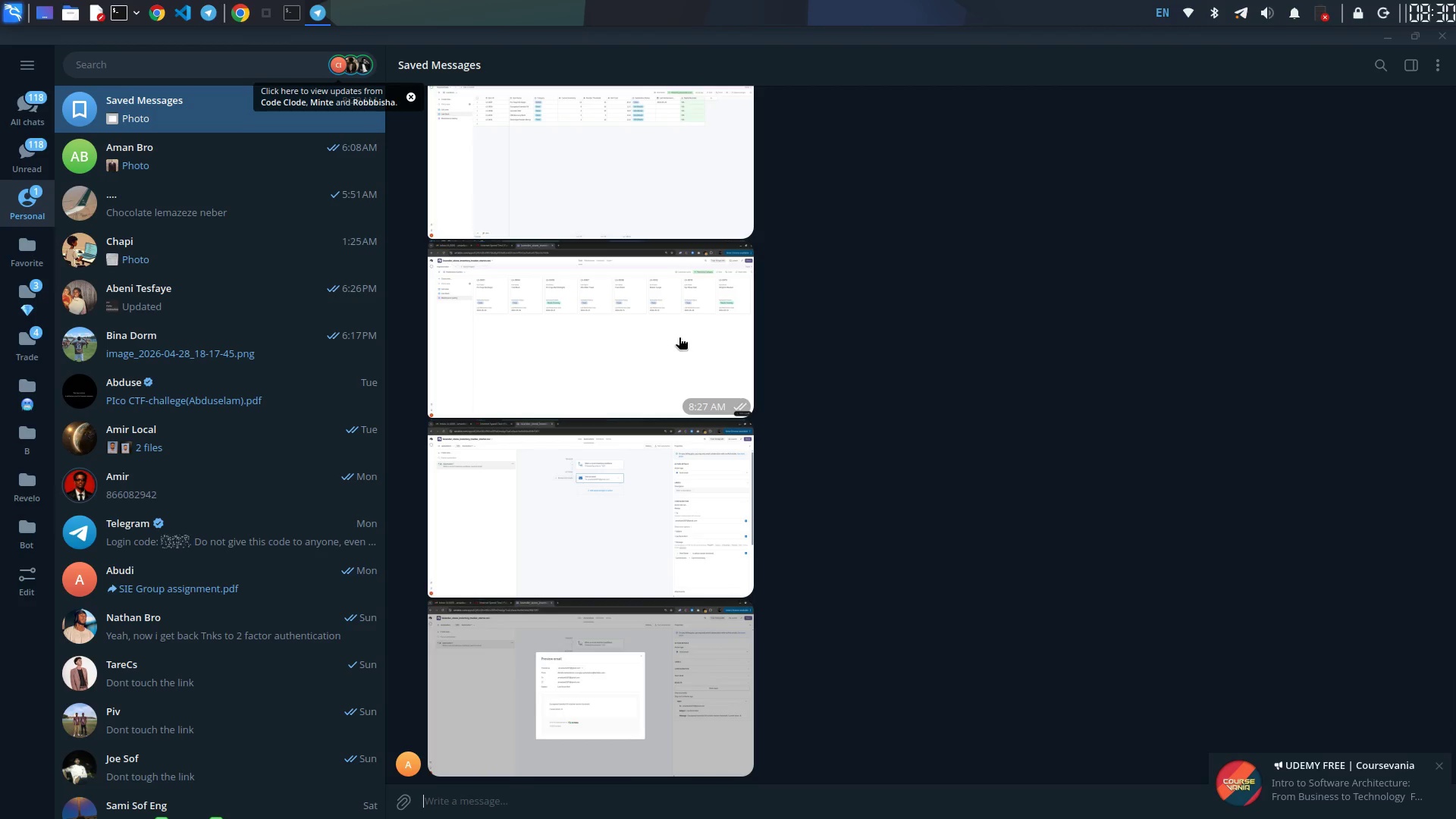 
scroll: coordinate [679, 337], scroll_direction: down, amount: 7.0
 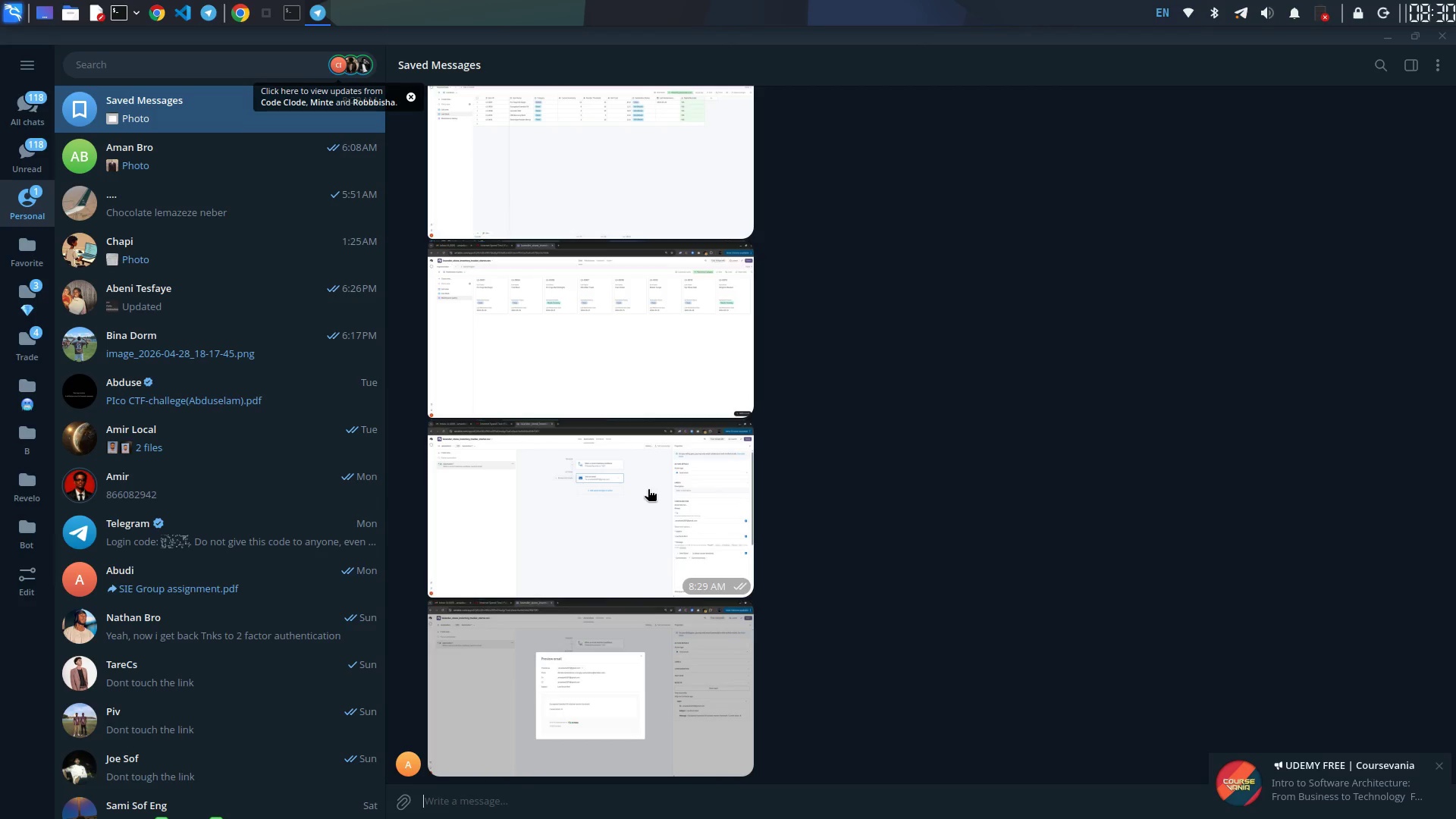 
right_click([648, 489])
 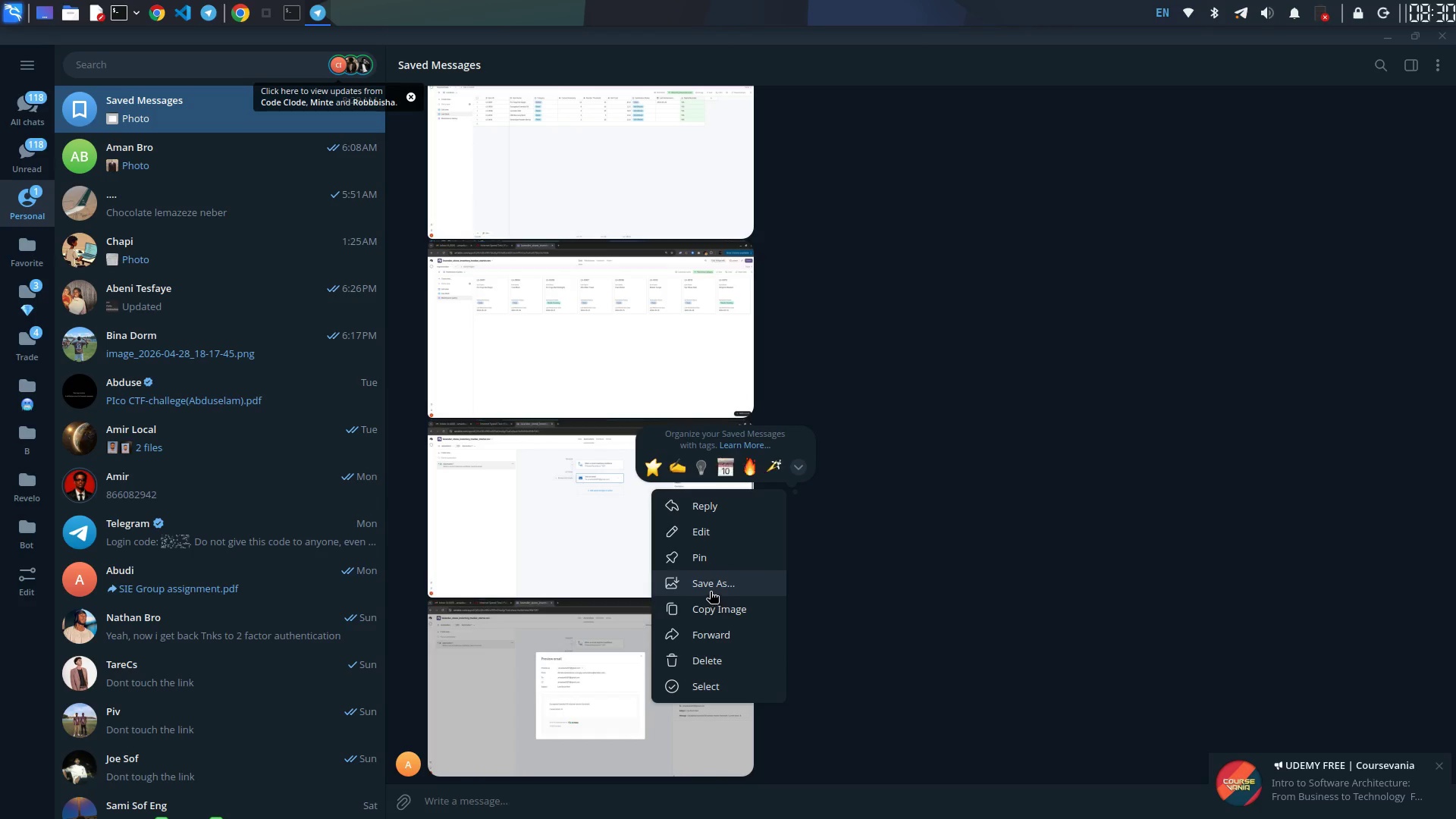 
left_click([710, 592])
 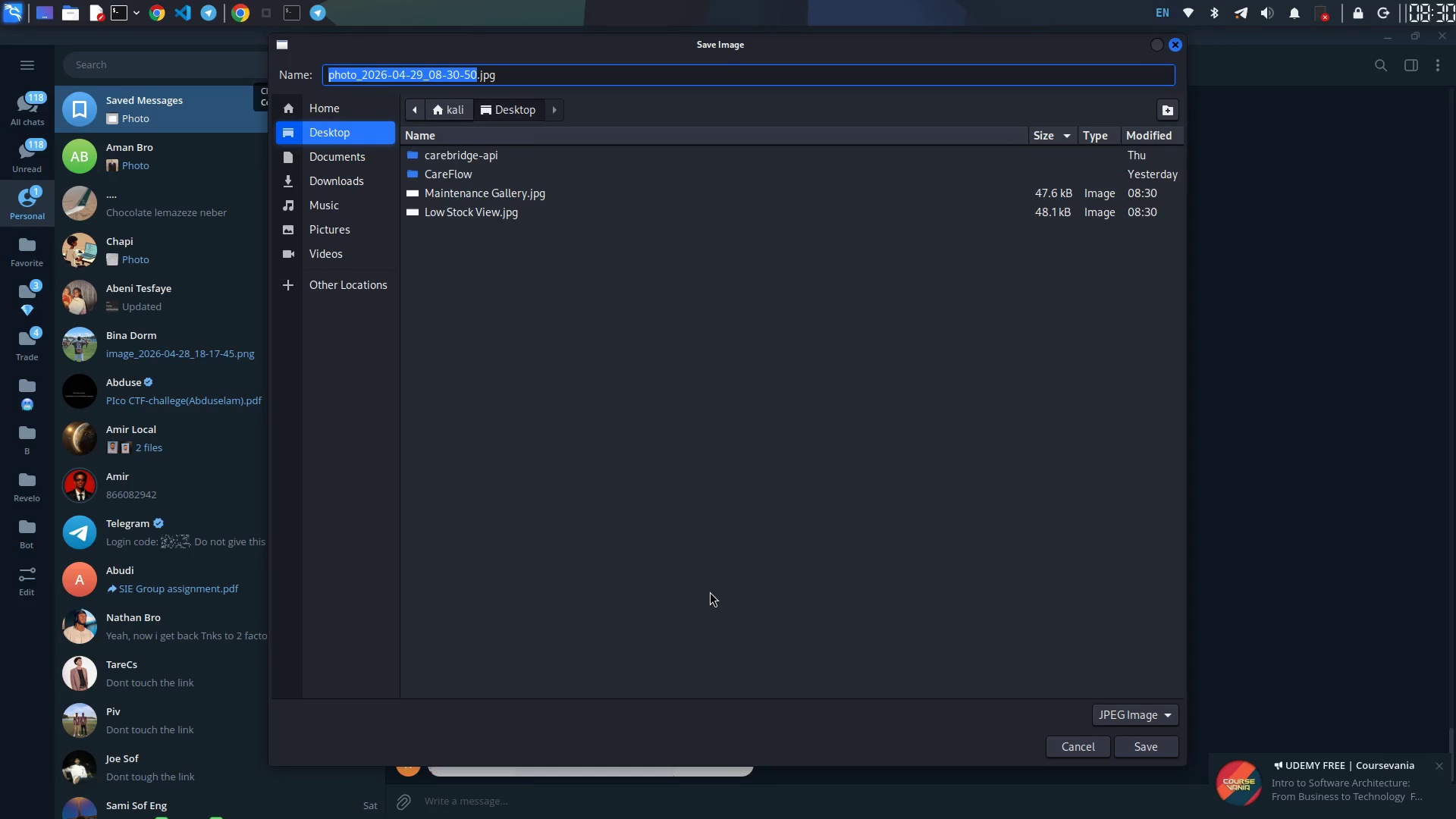 
key(Backspace)
 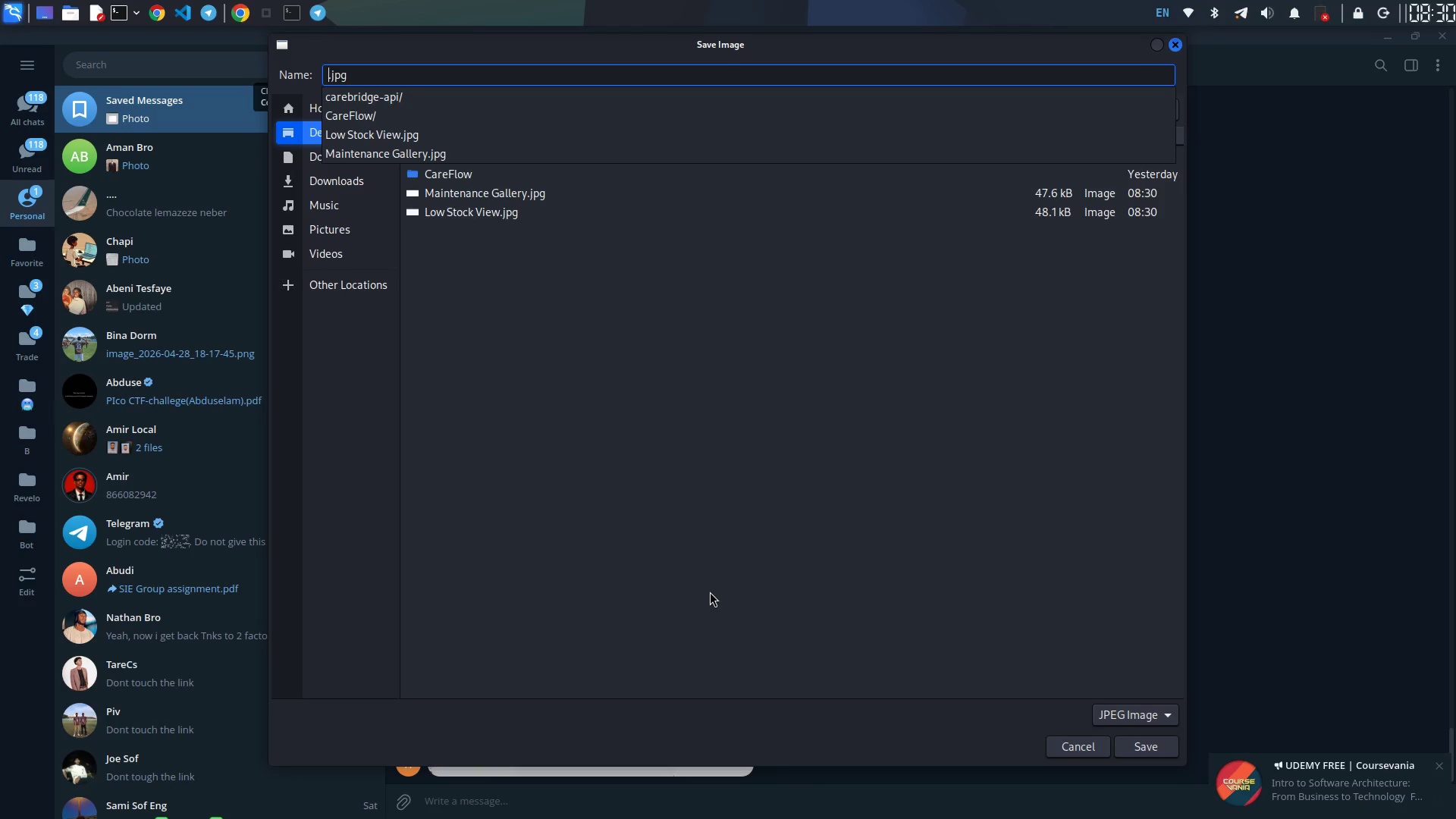 
wait(8.53)
 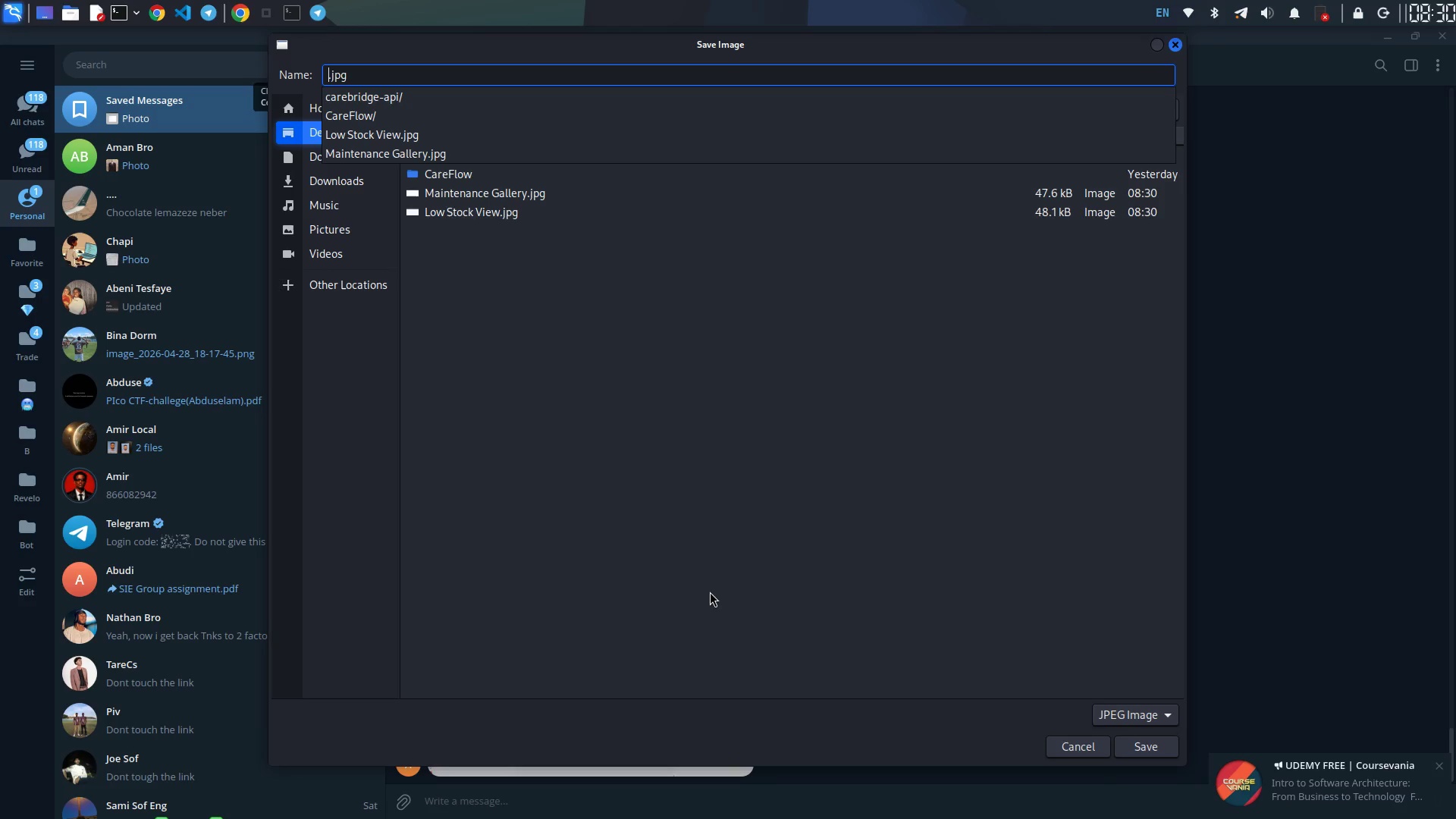 
type(Automation Setup page)
 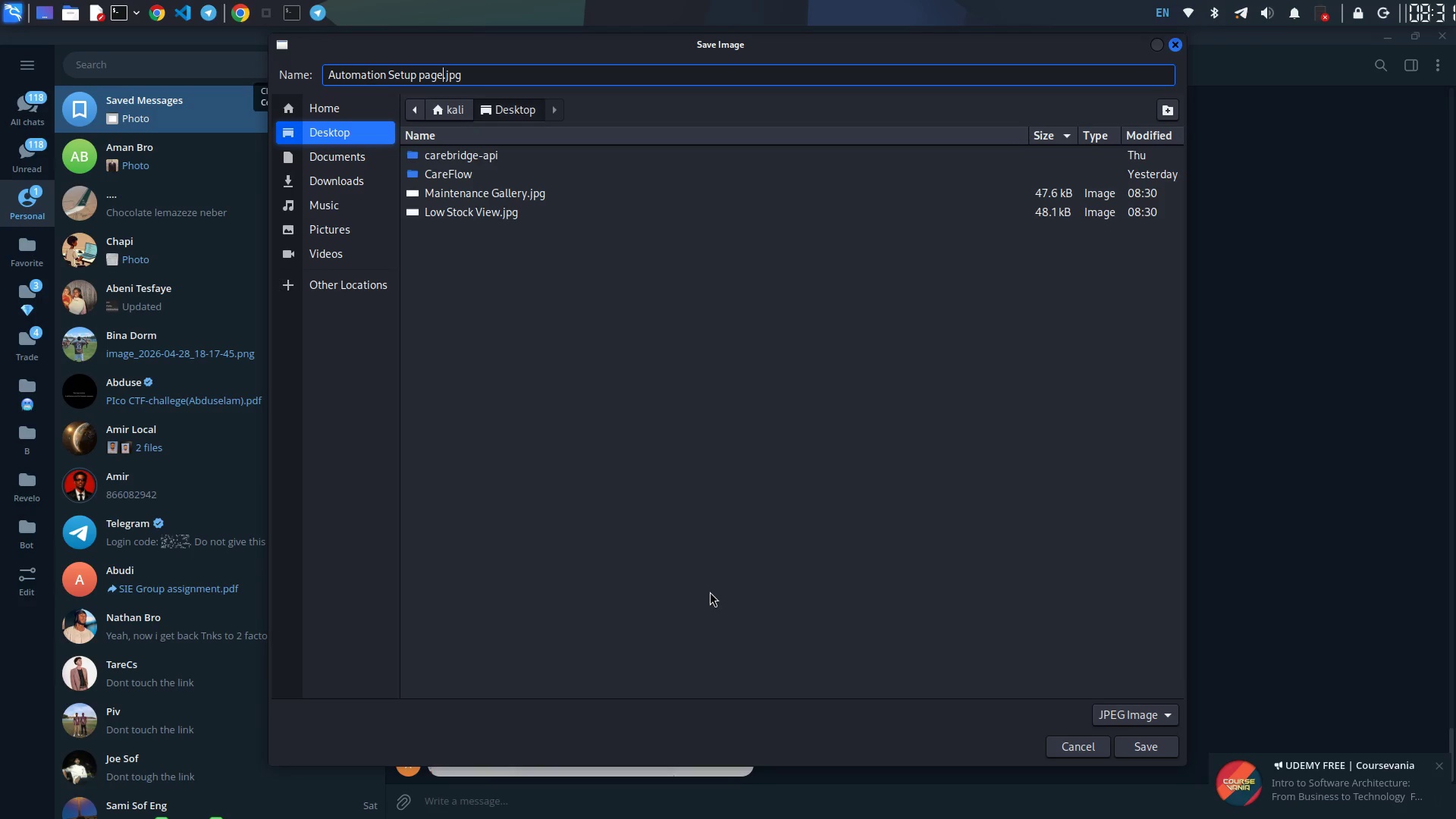 
key(Enter)
 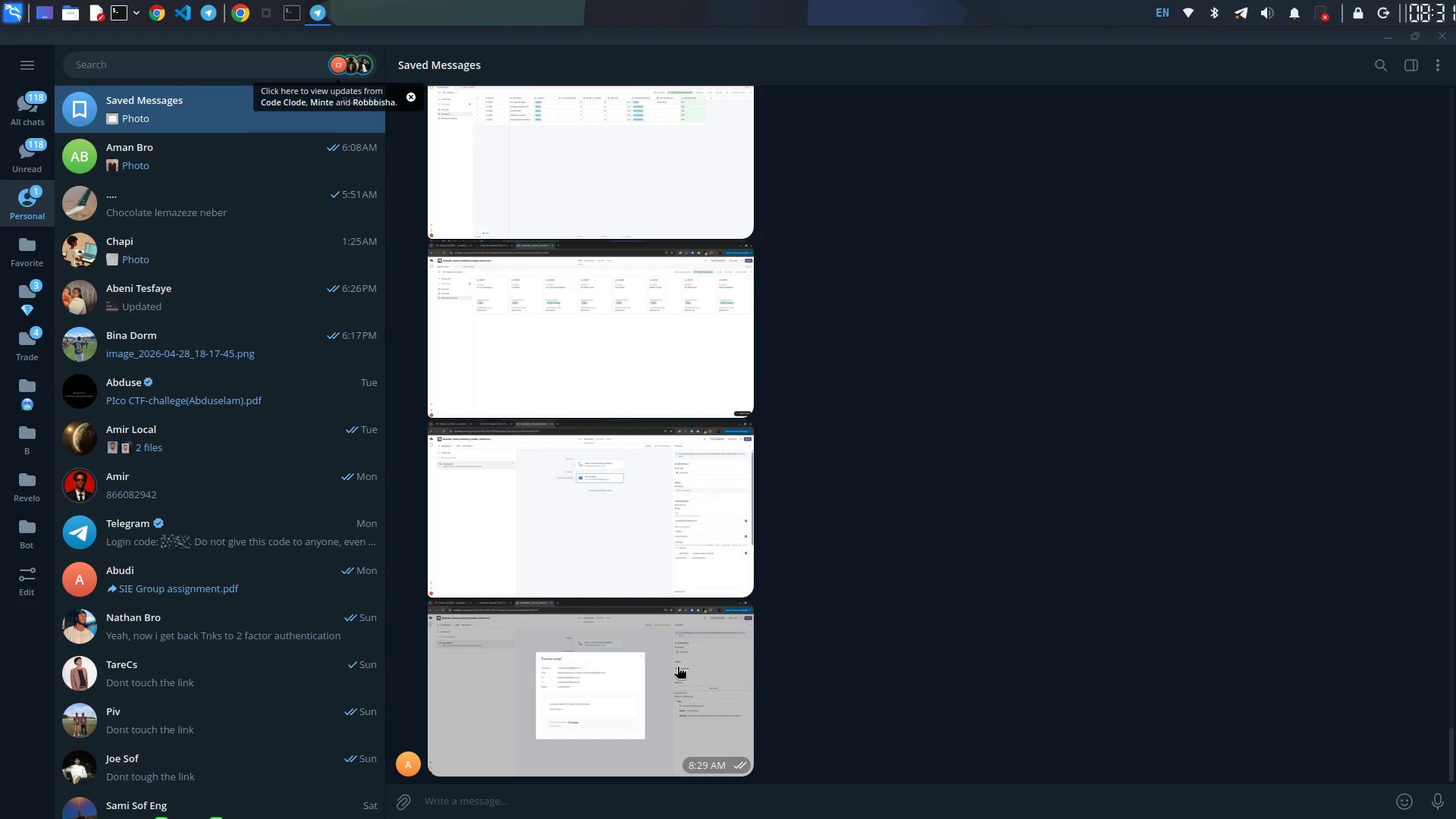 
right_click([651, 645])
 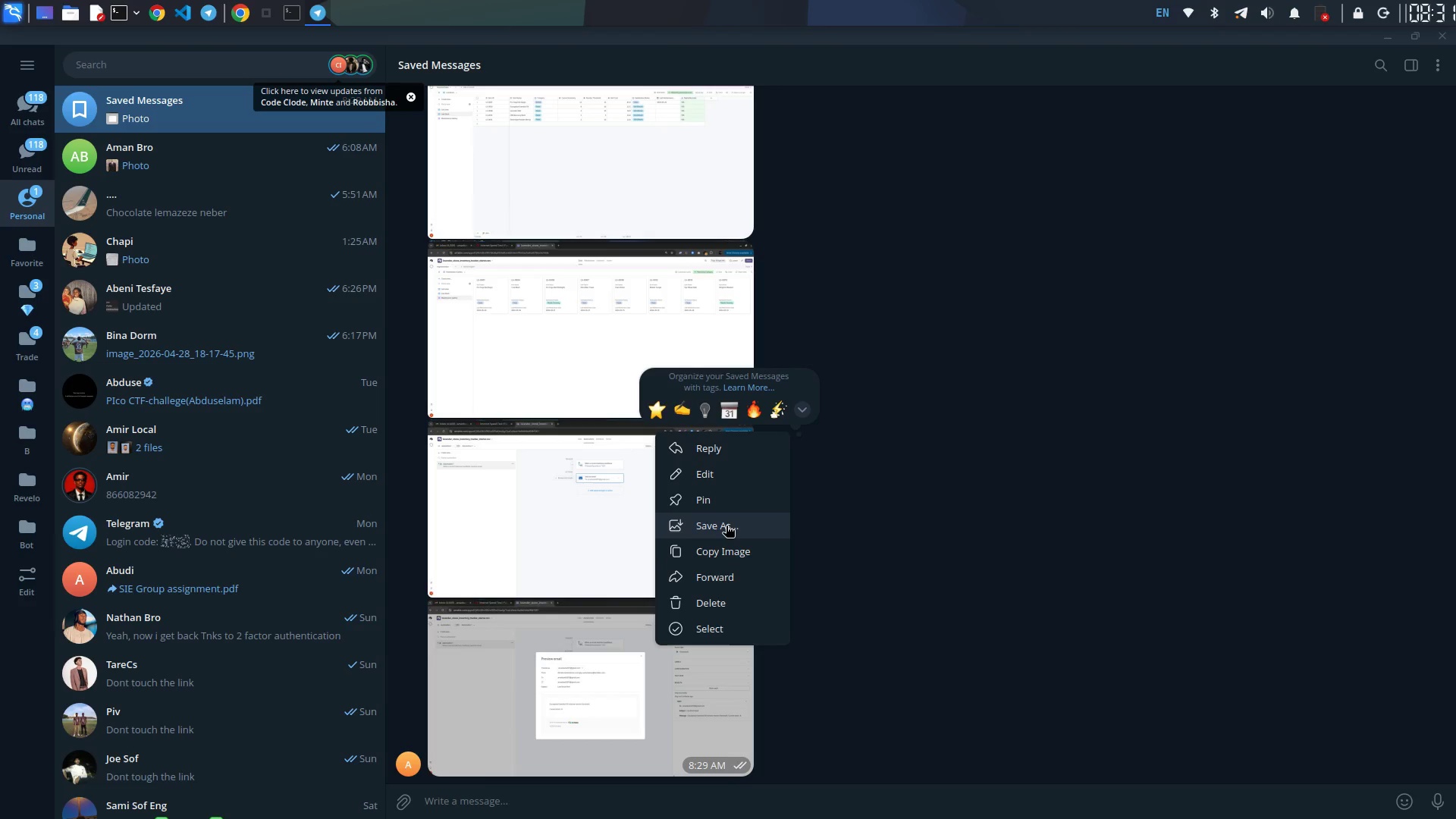 
left_click([726, 526])
 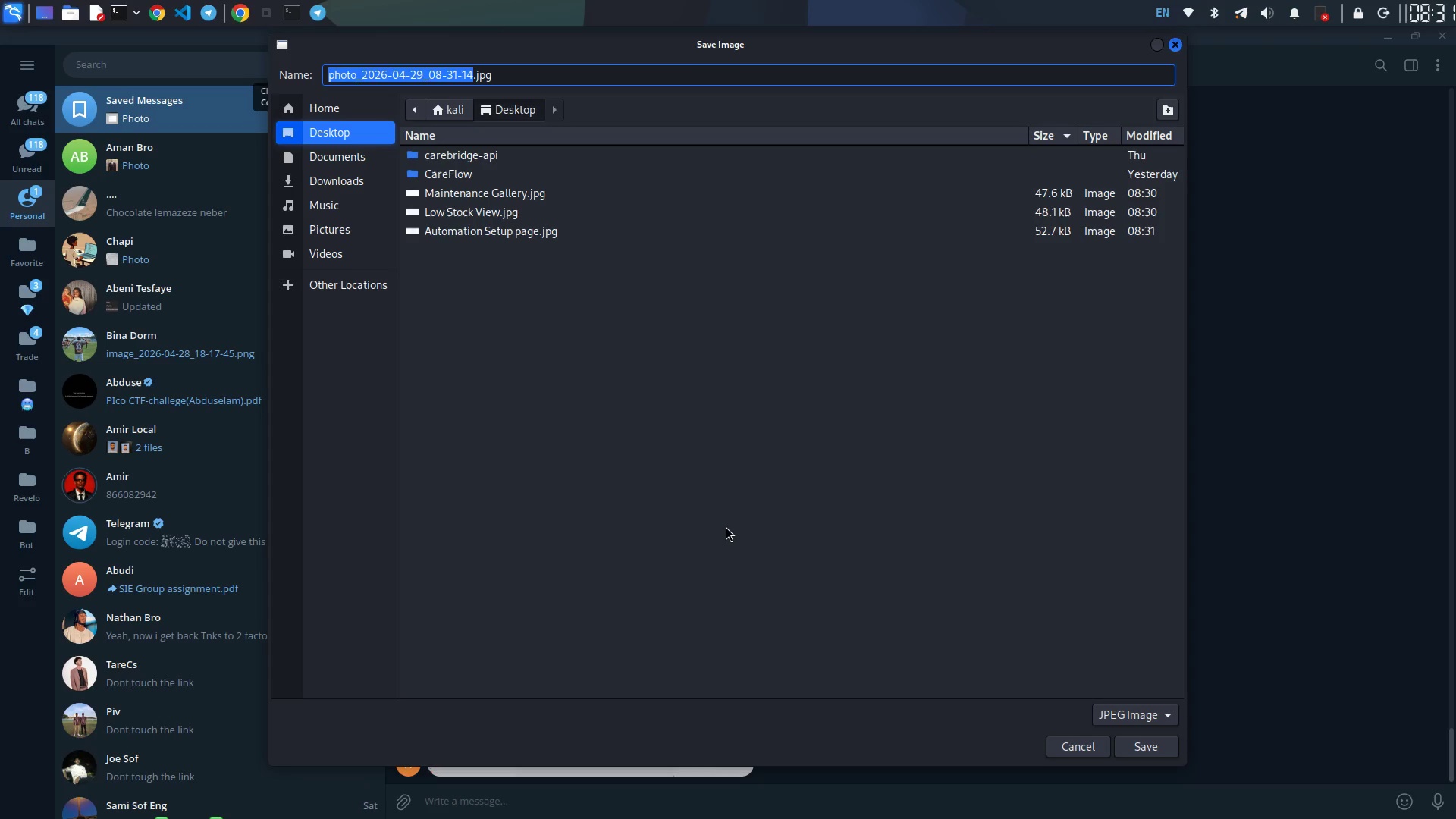 
key(Backspace)
 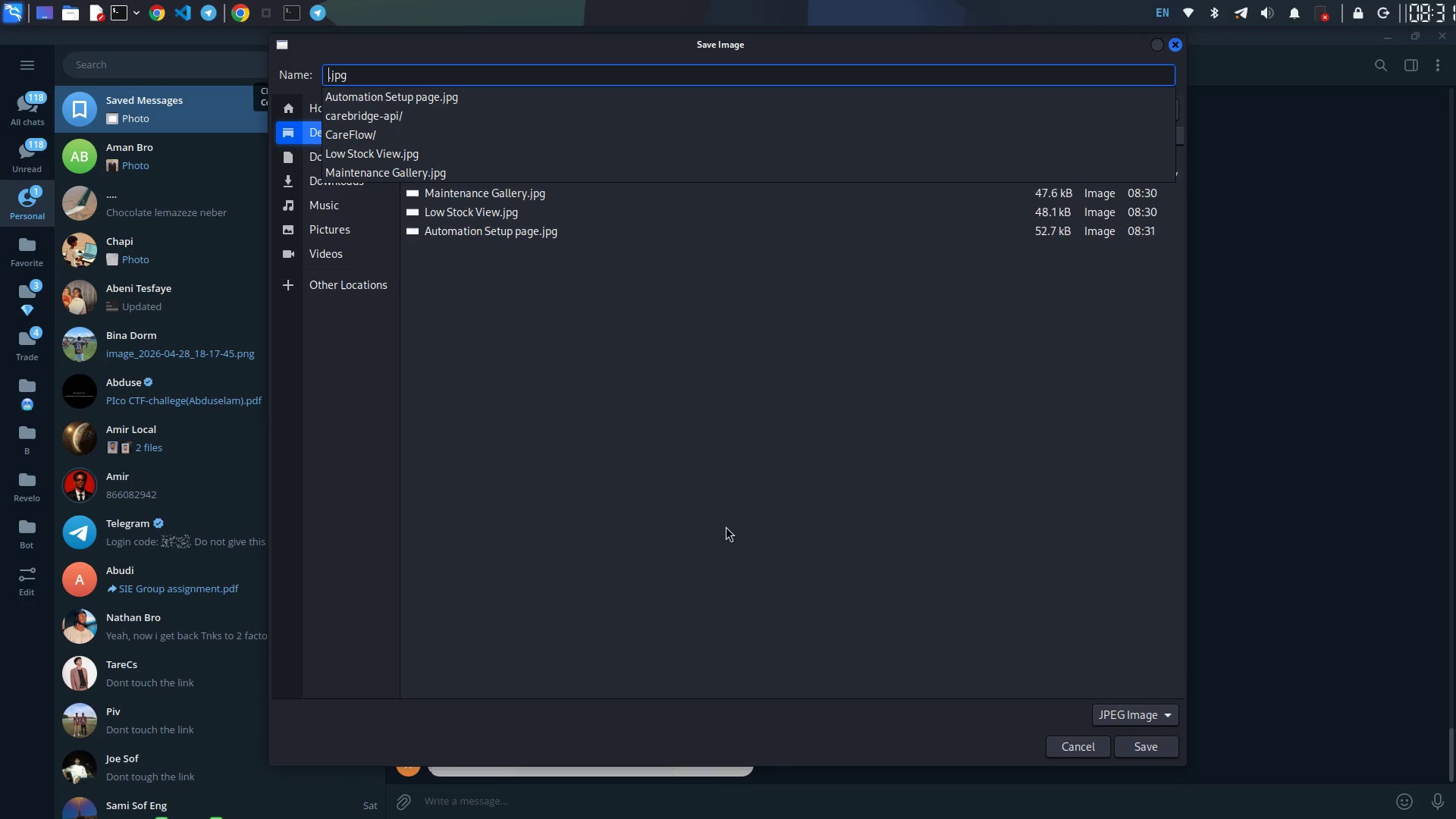 
type(Automtion)
 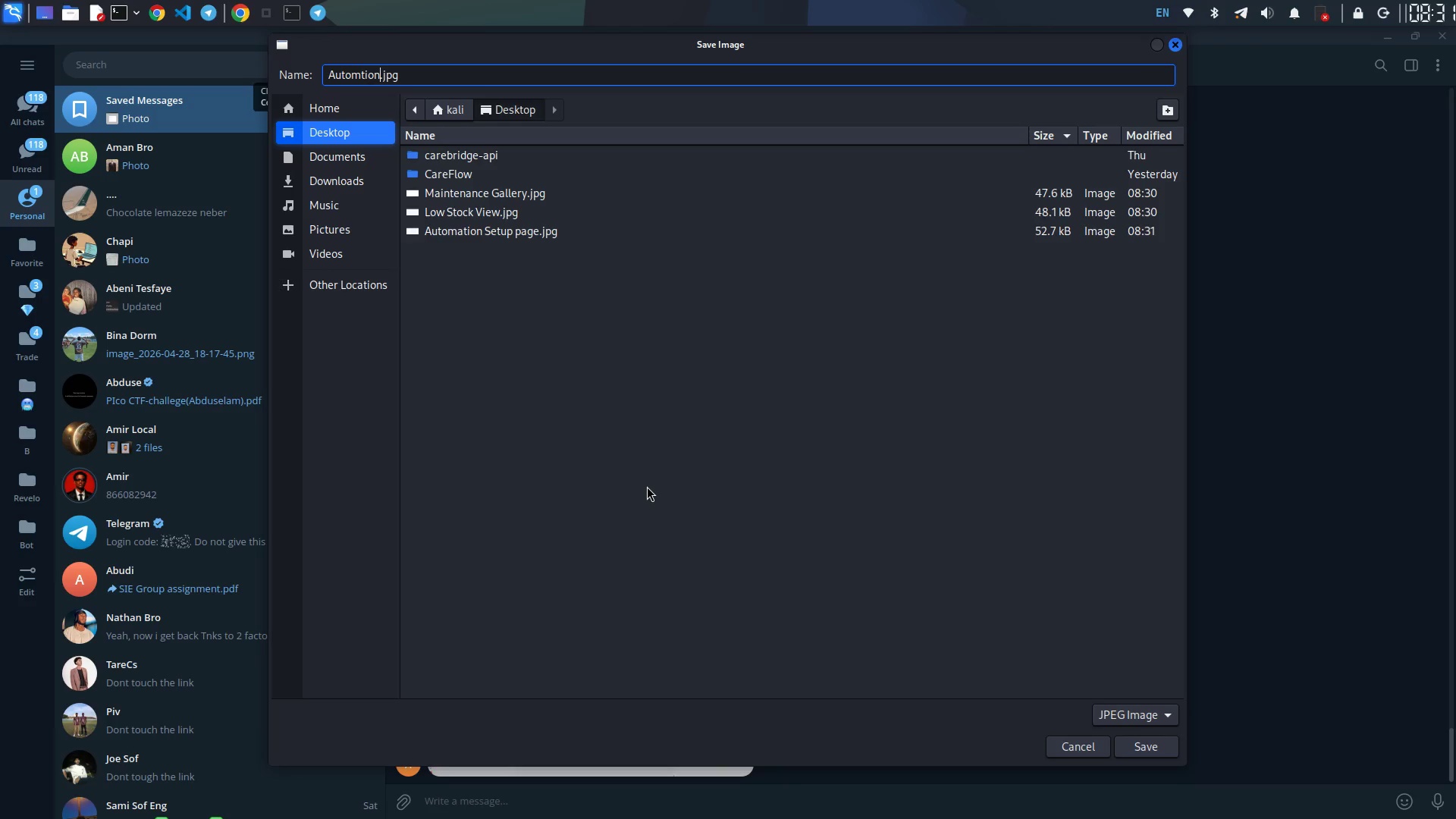 
wait(6.02)
 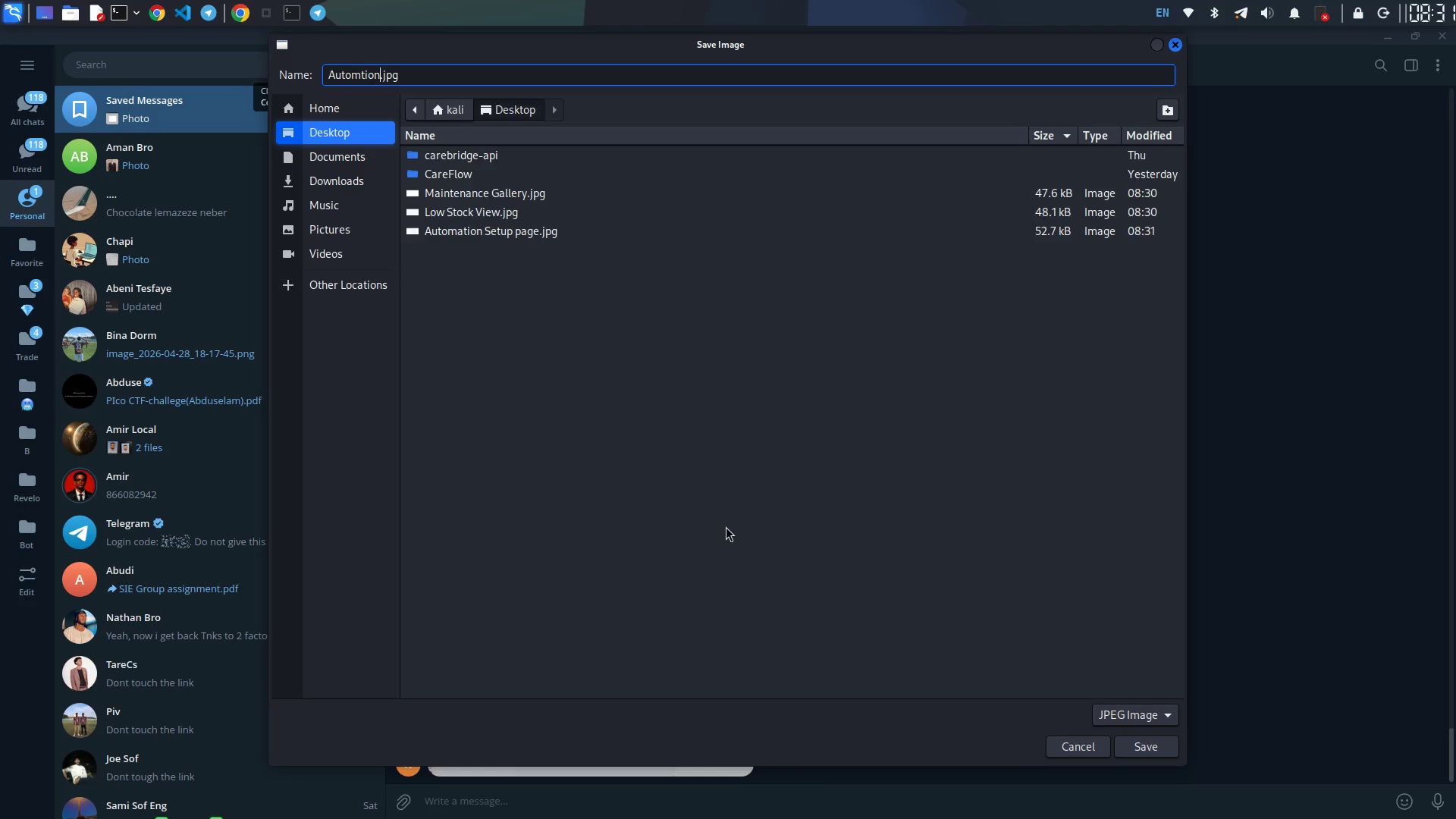 
left_click([360, 76])
 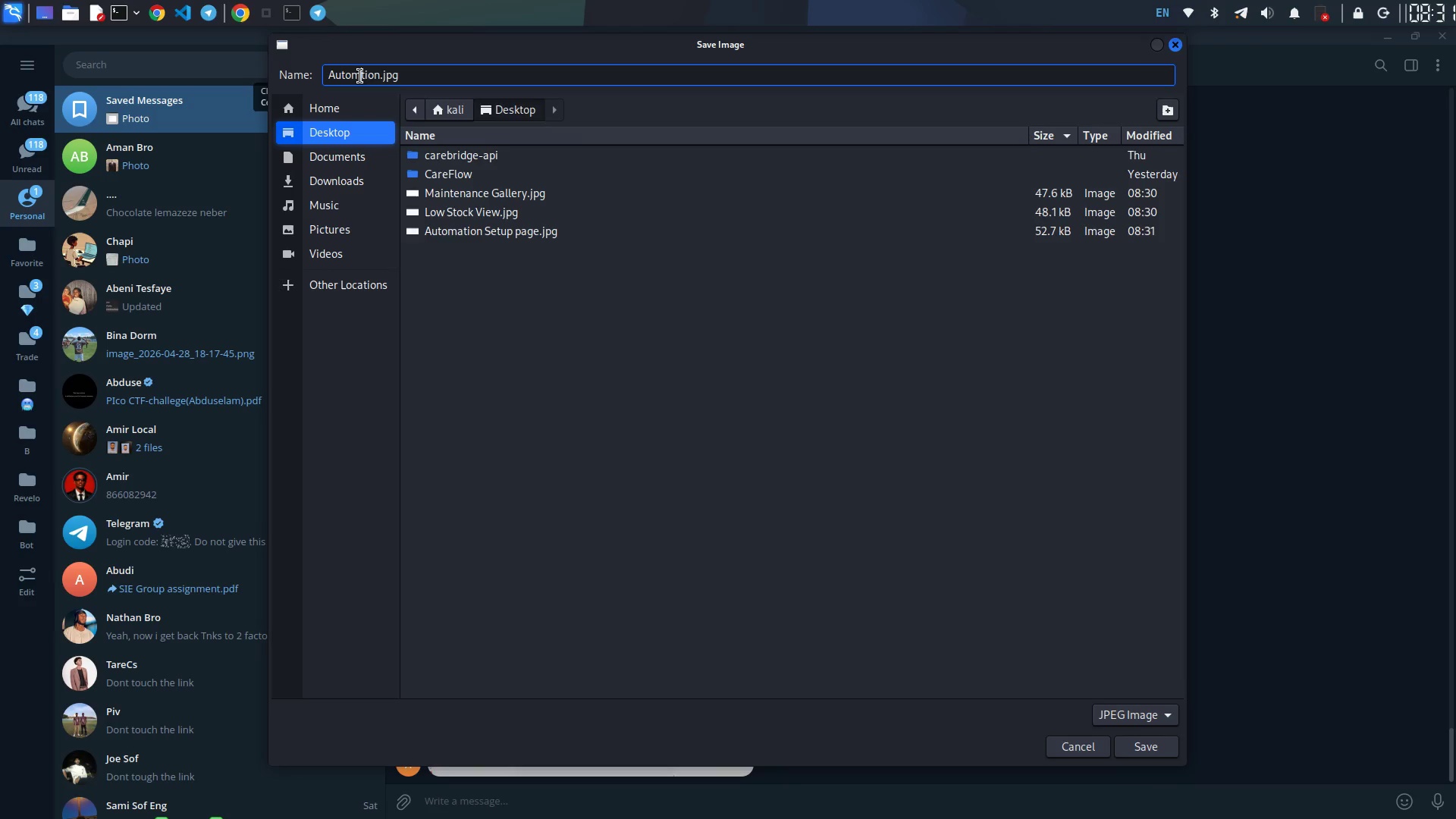 
key(A)